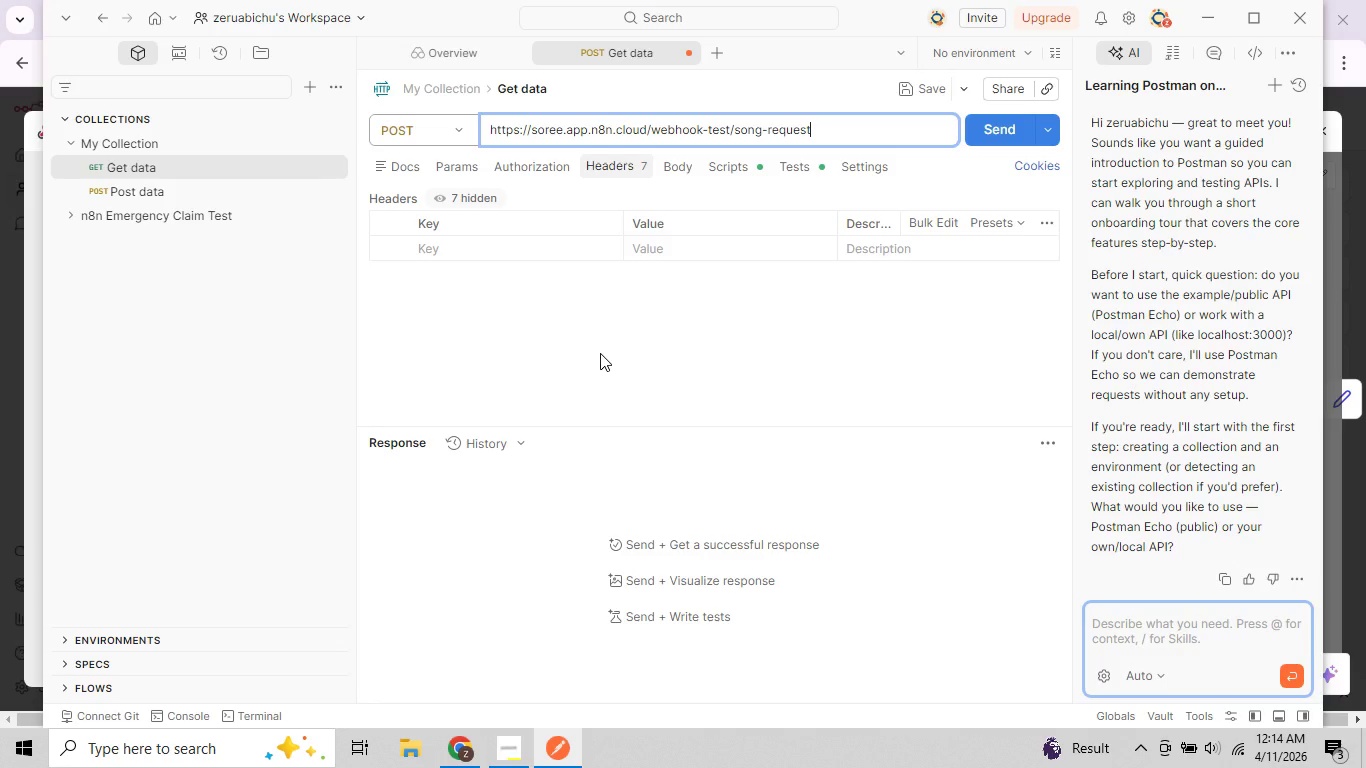 
left_click([687, 169])
 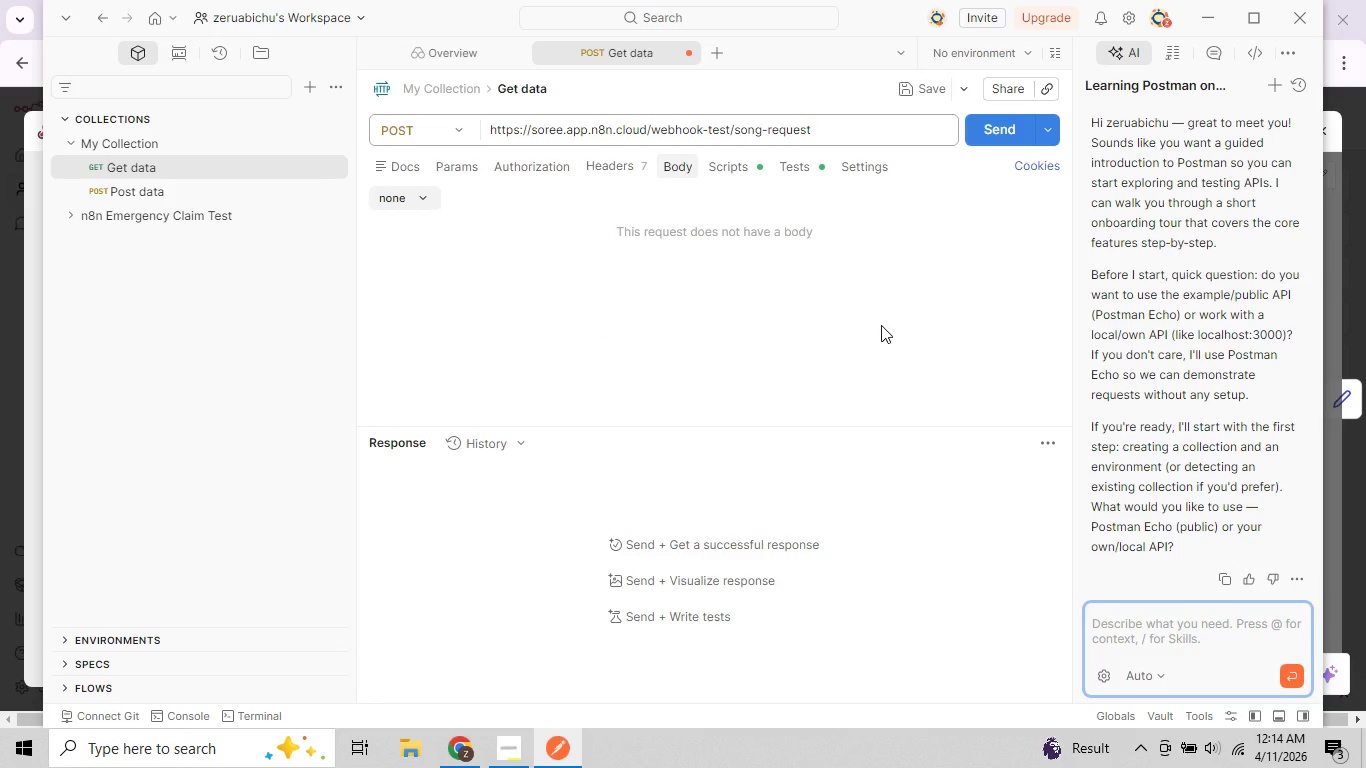 
wait(15.44)
 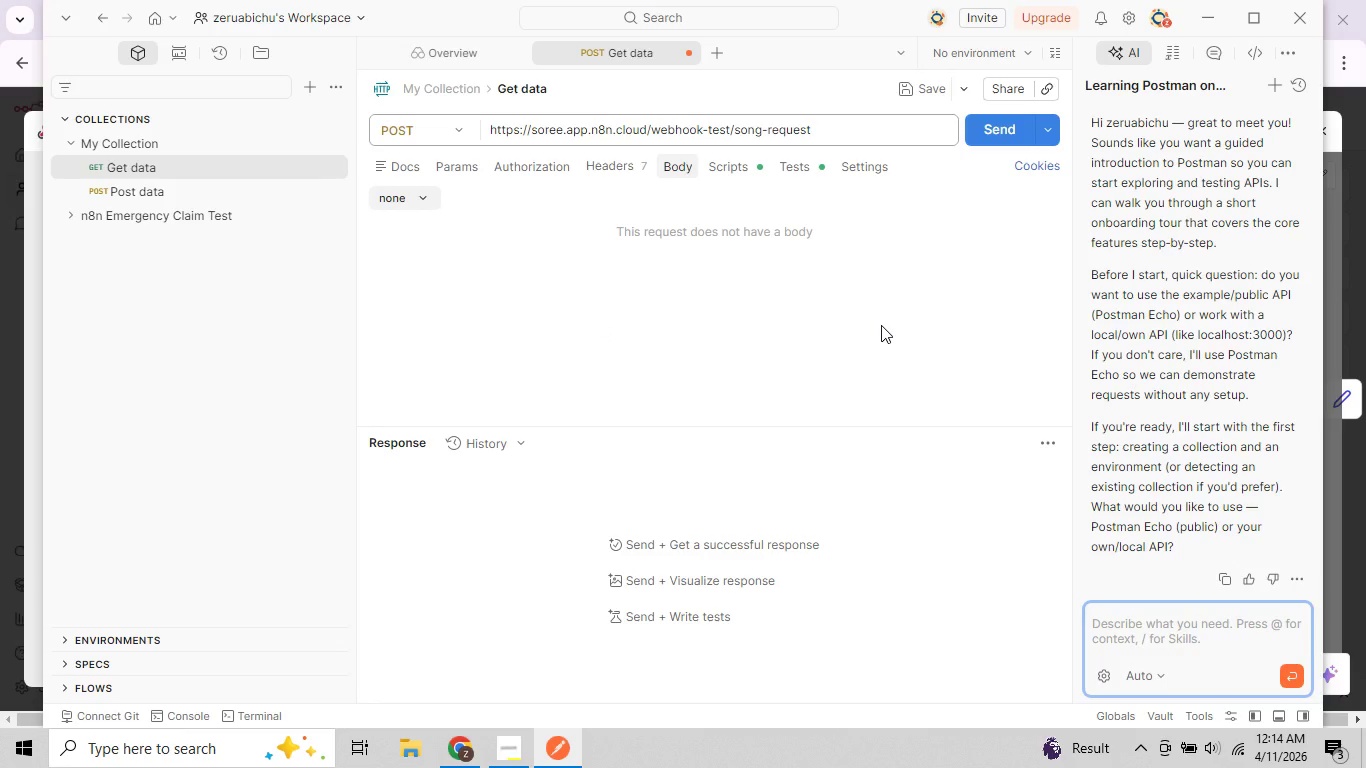 
left_click([689, 169])
 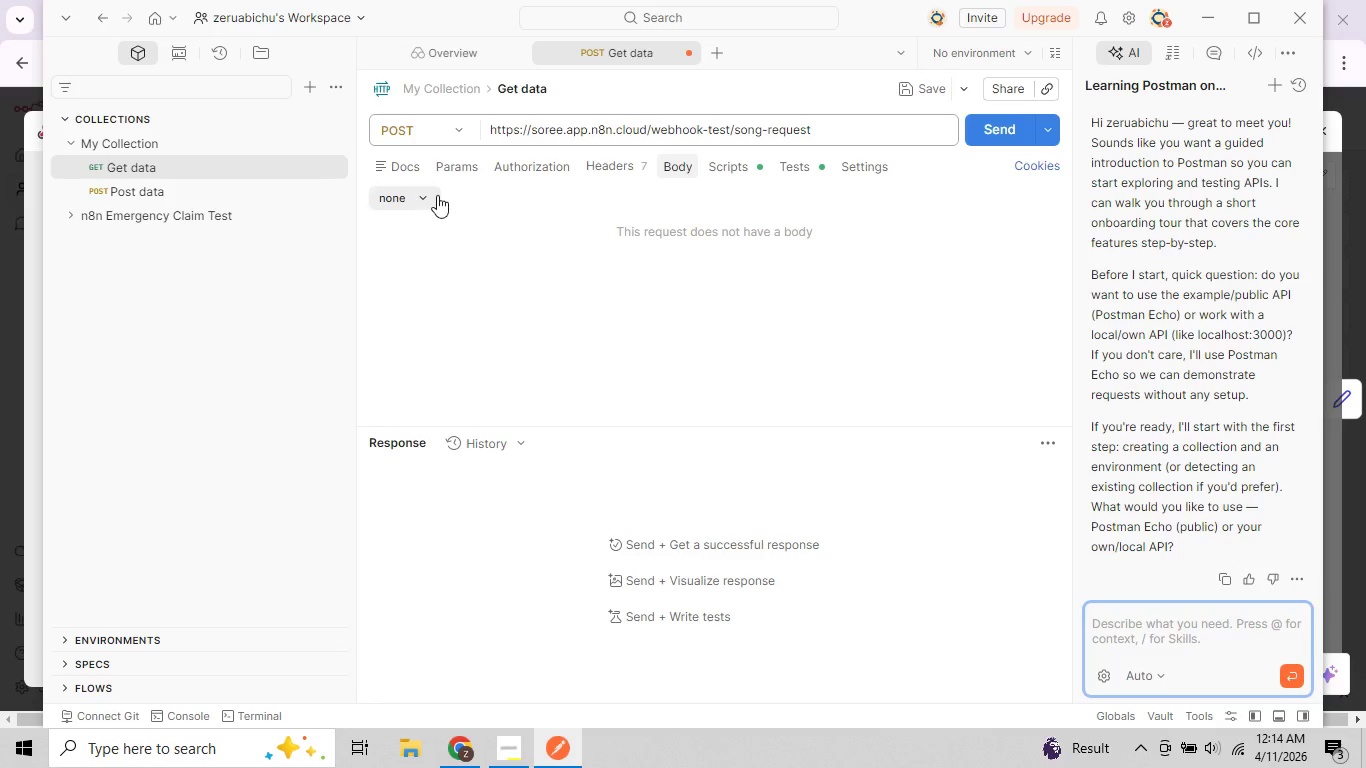 
left_click([437, 195])
 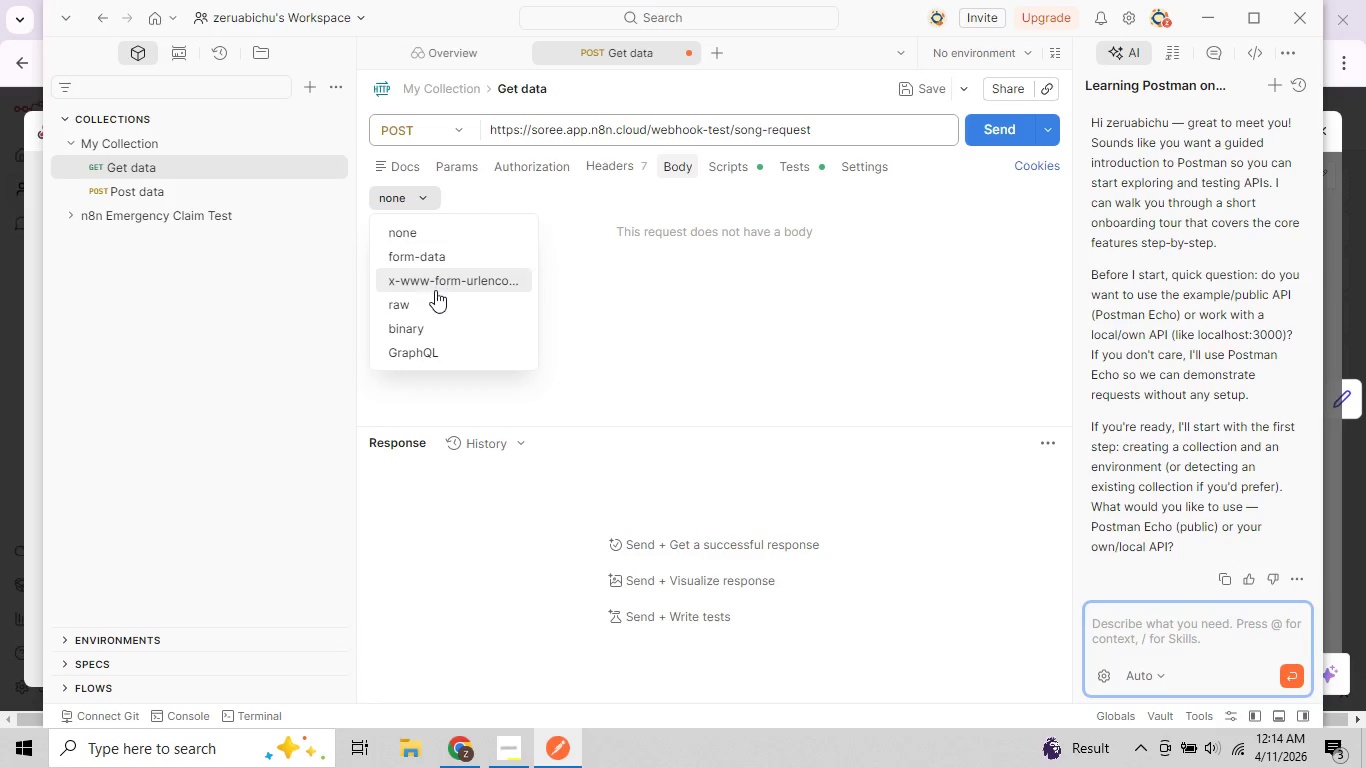 
left_click([428, 295])
 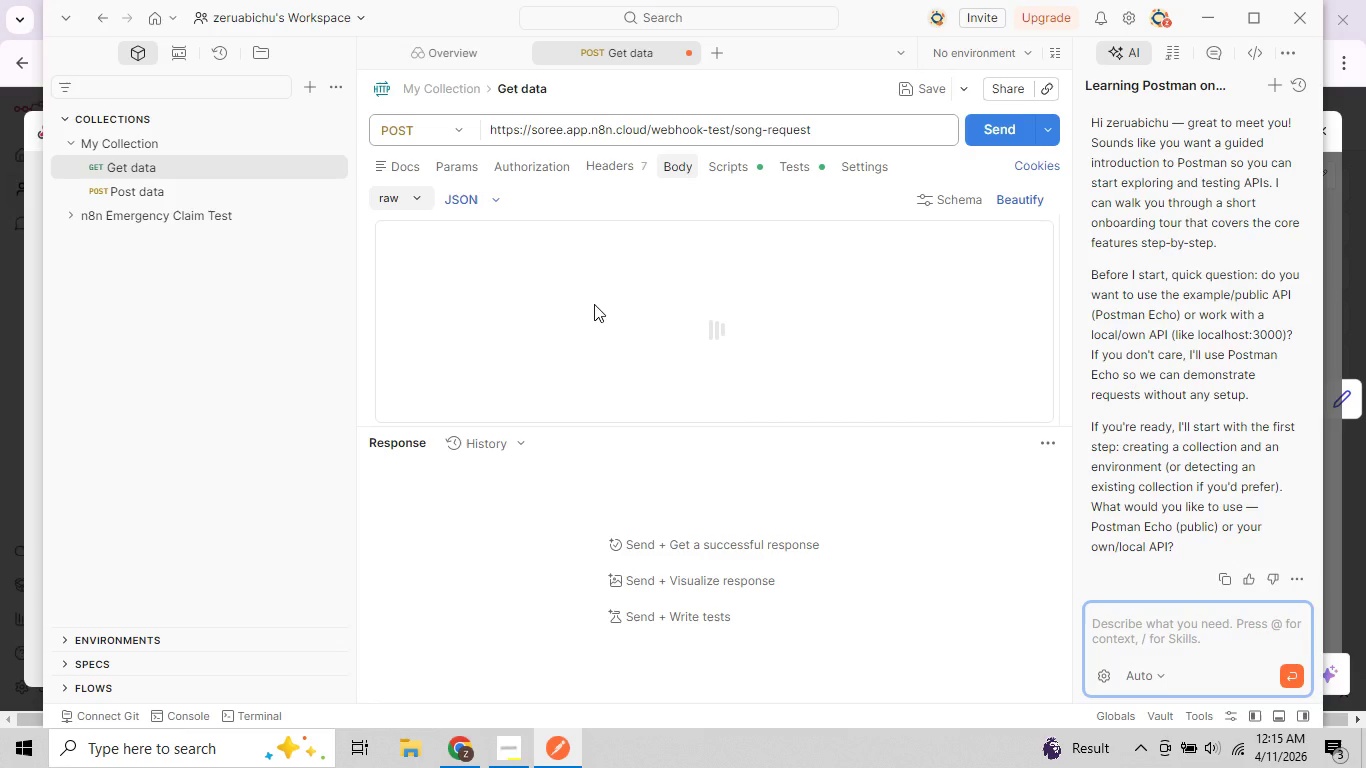 
wait(8.0)
 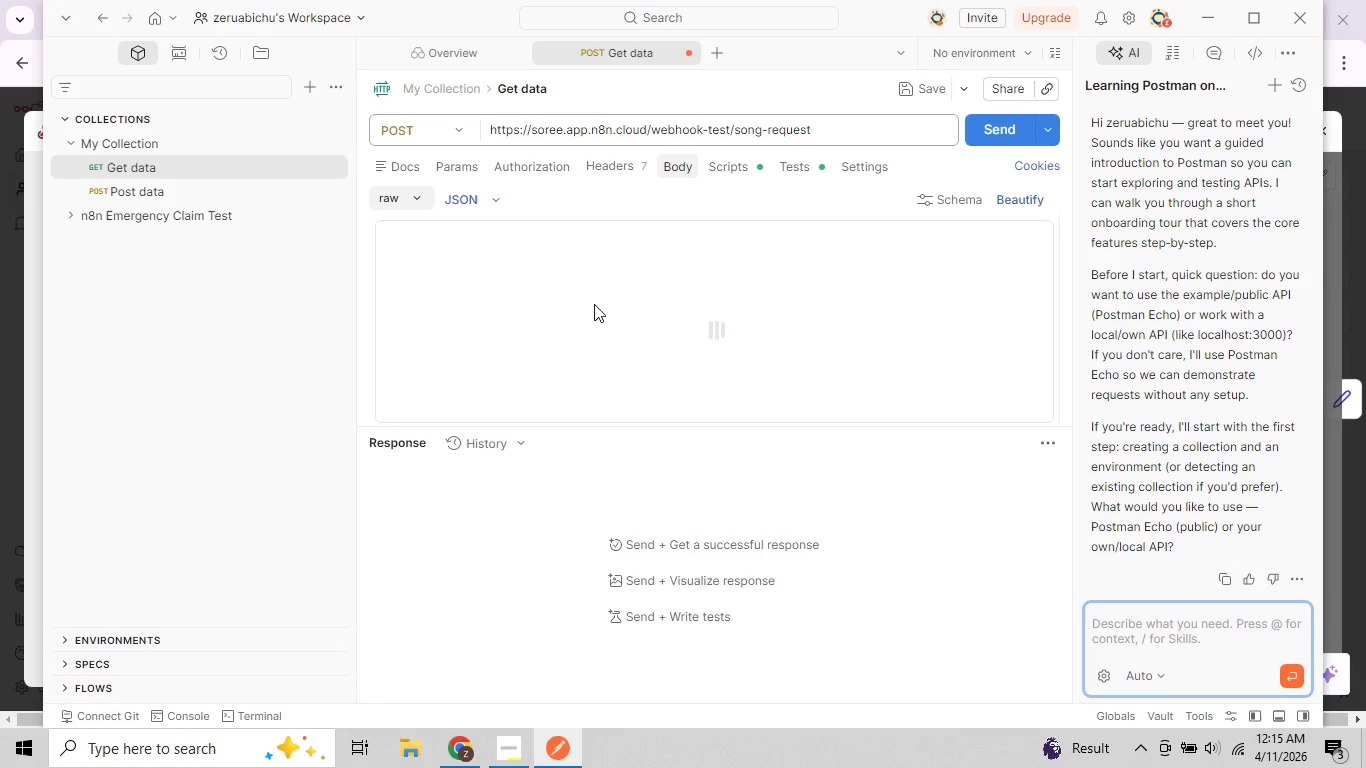 
left_click([497, 210])
 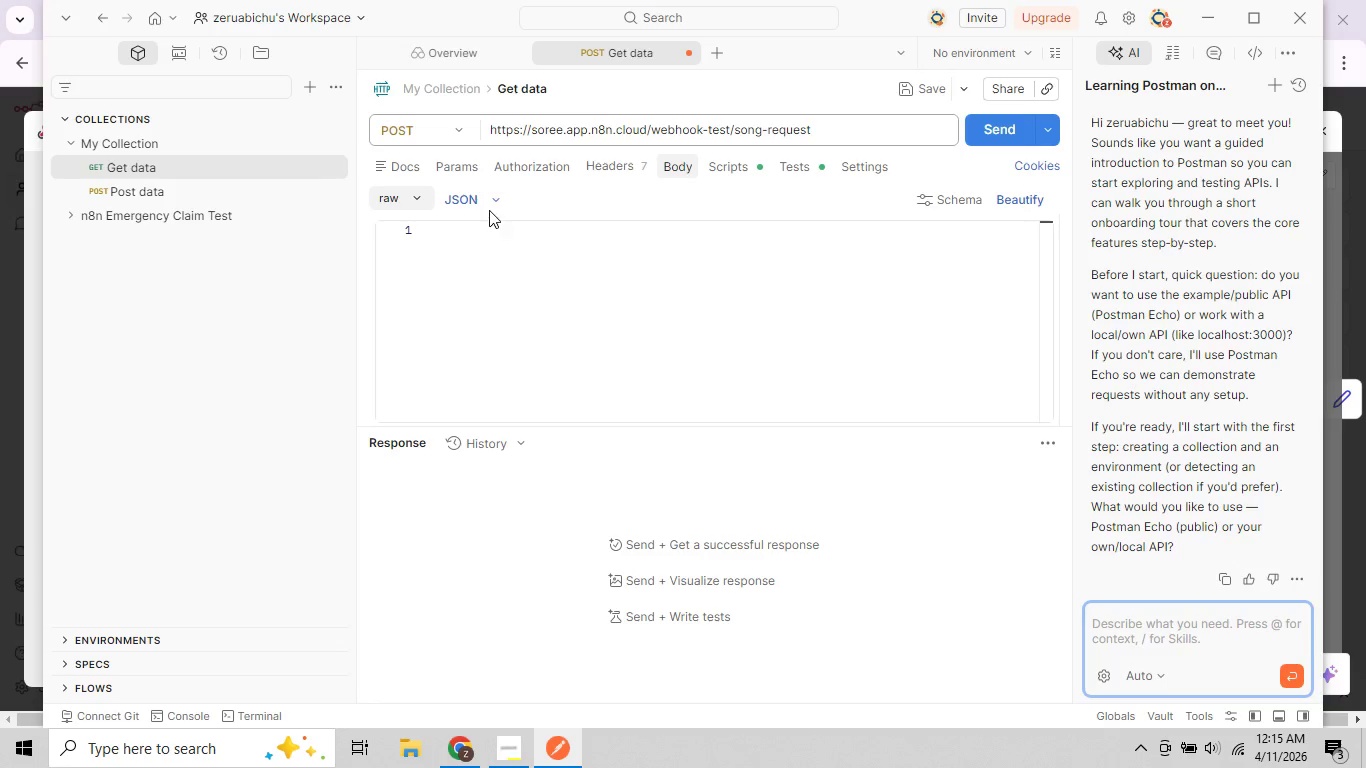 
left_click([491, 202])
 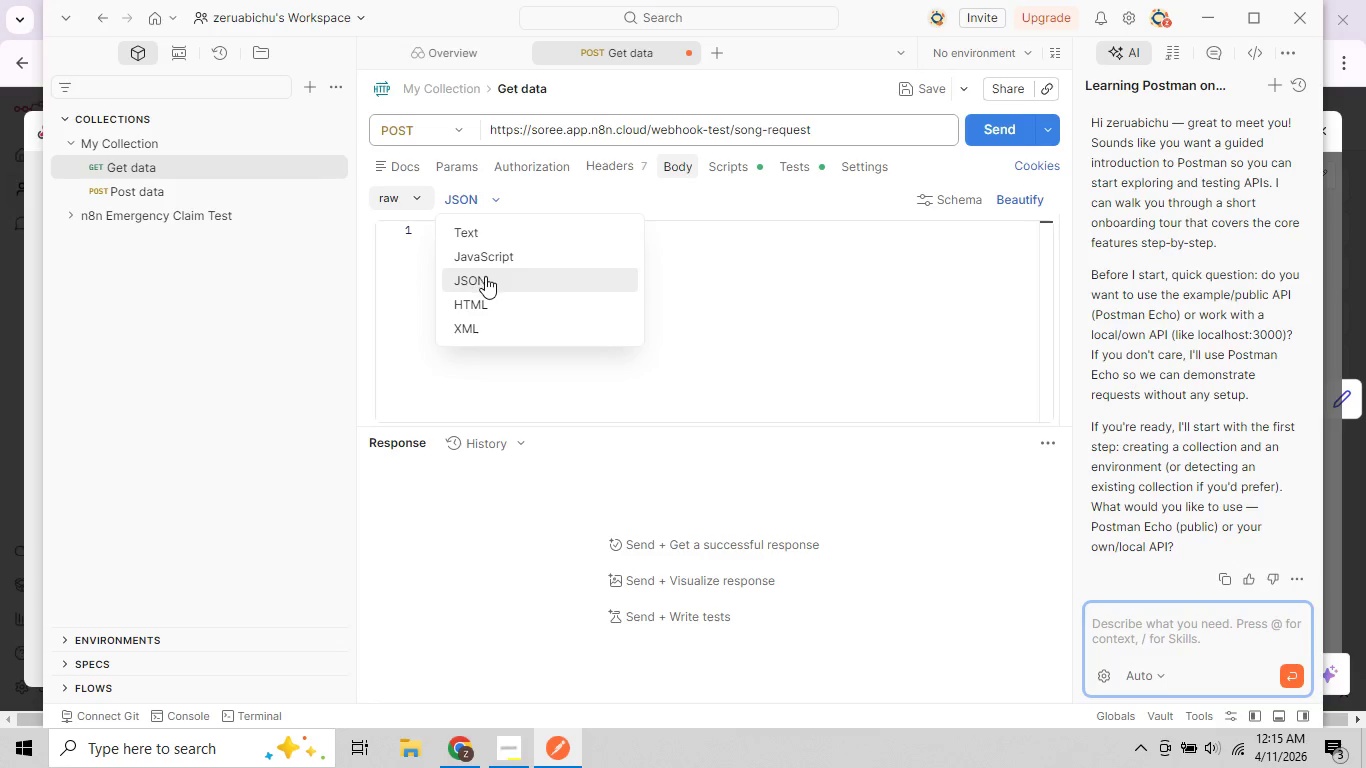 
left_click([485, 279])
 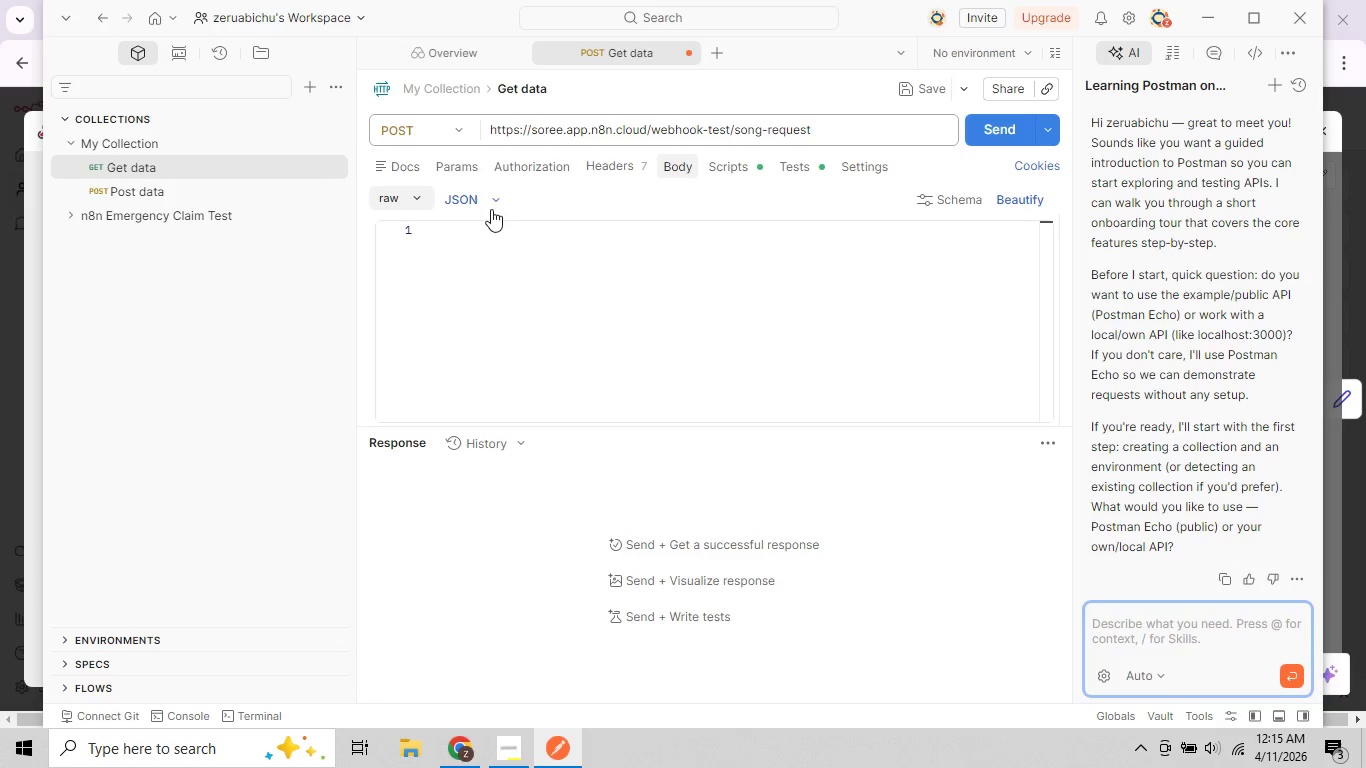 
left_click([491, 206])
 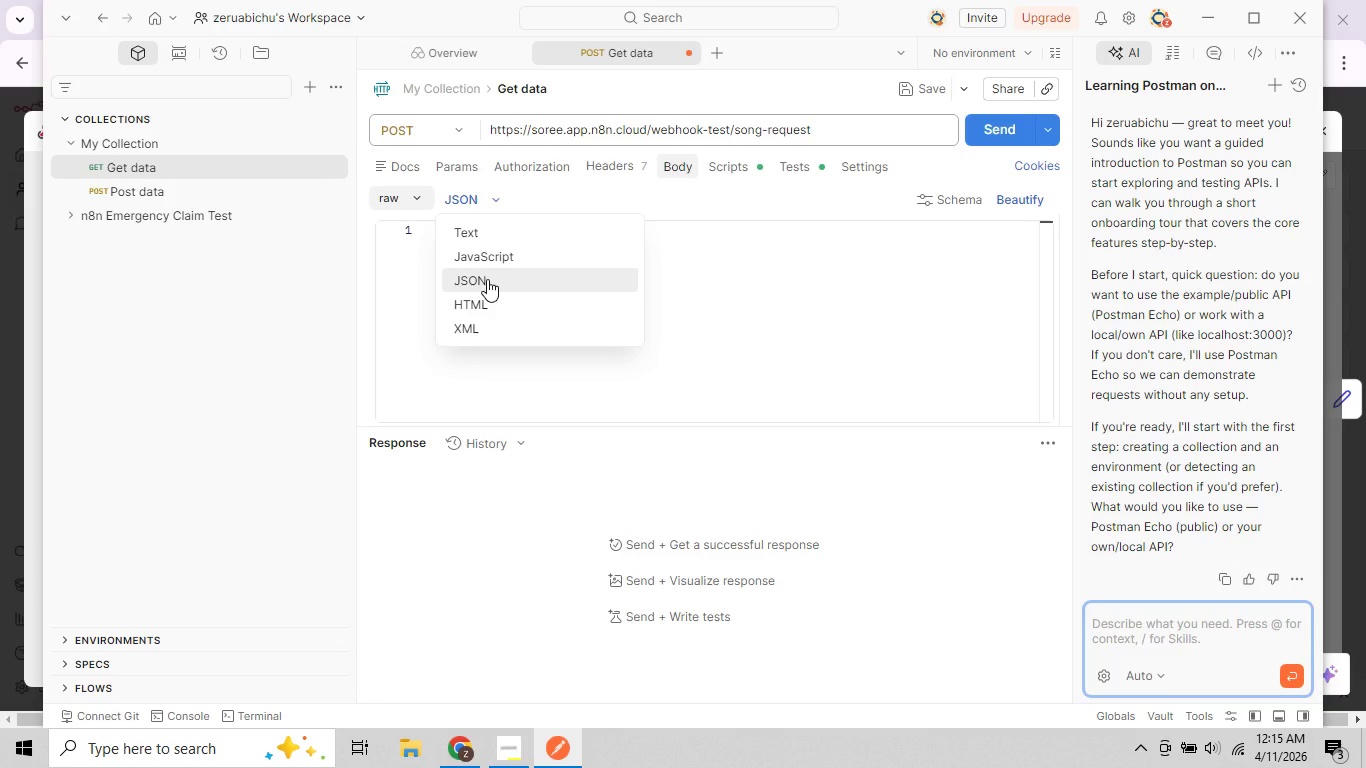 
left_click([487, 279])
 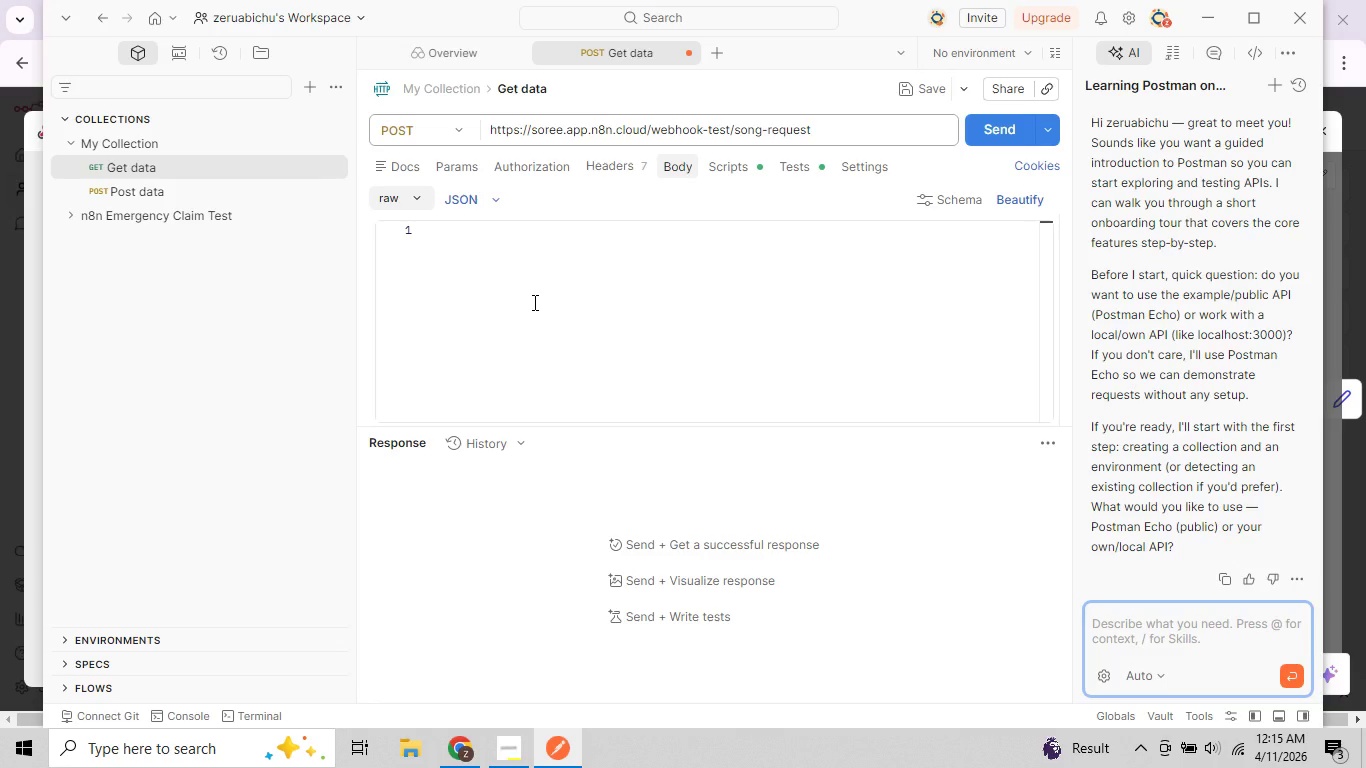 
wait(17.19)
 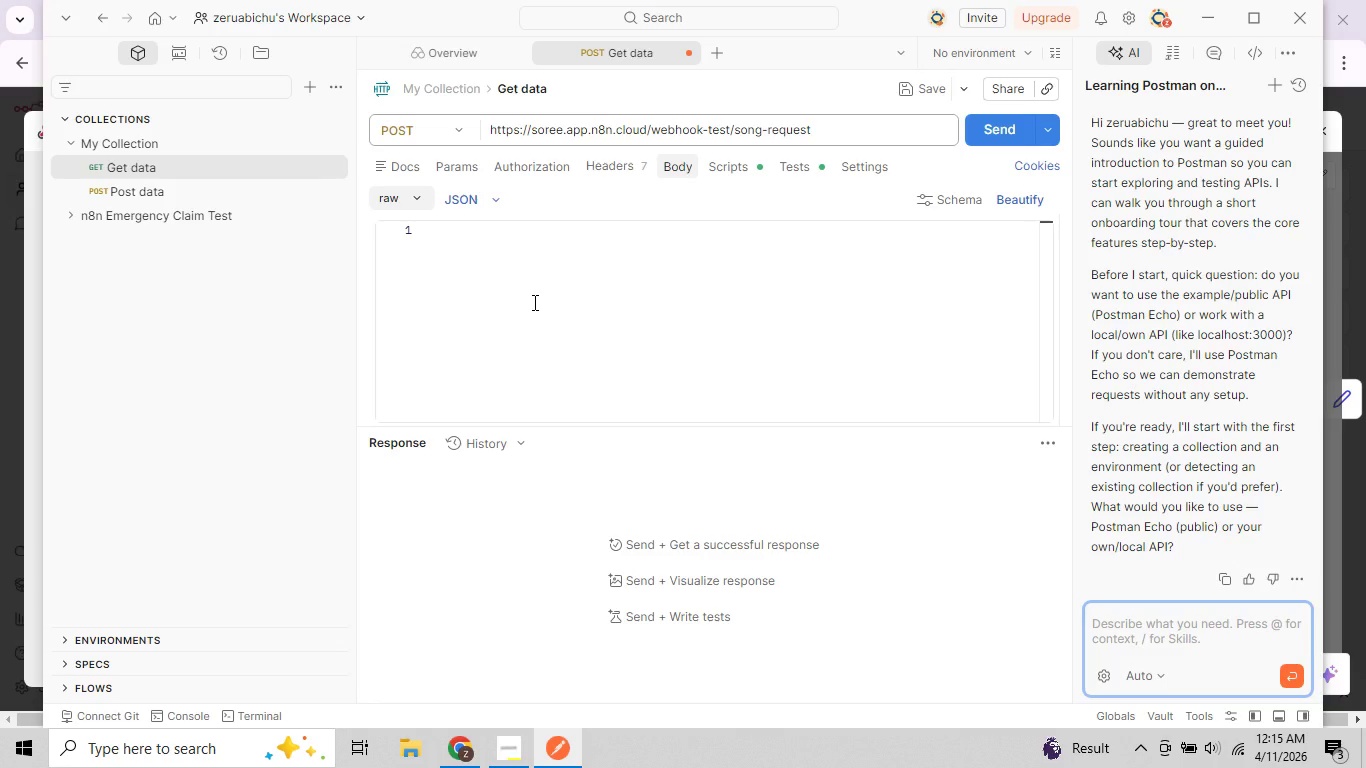 
left_click([1248, 27])
 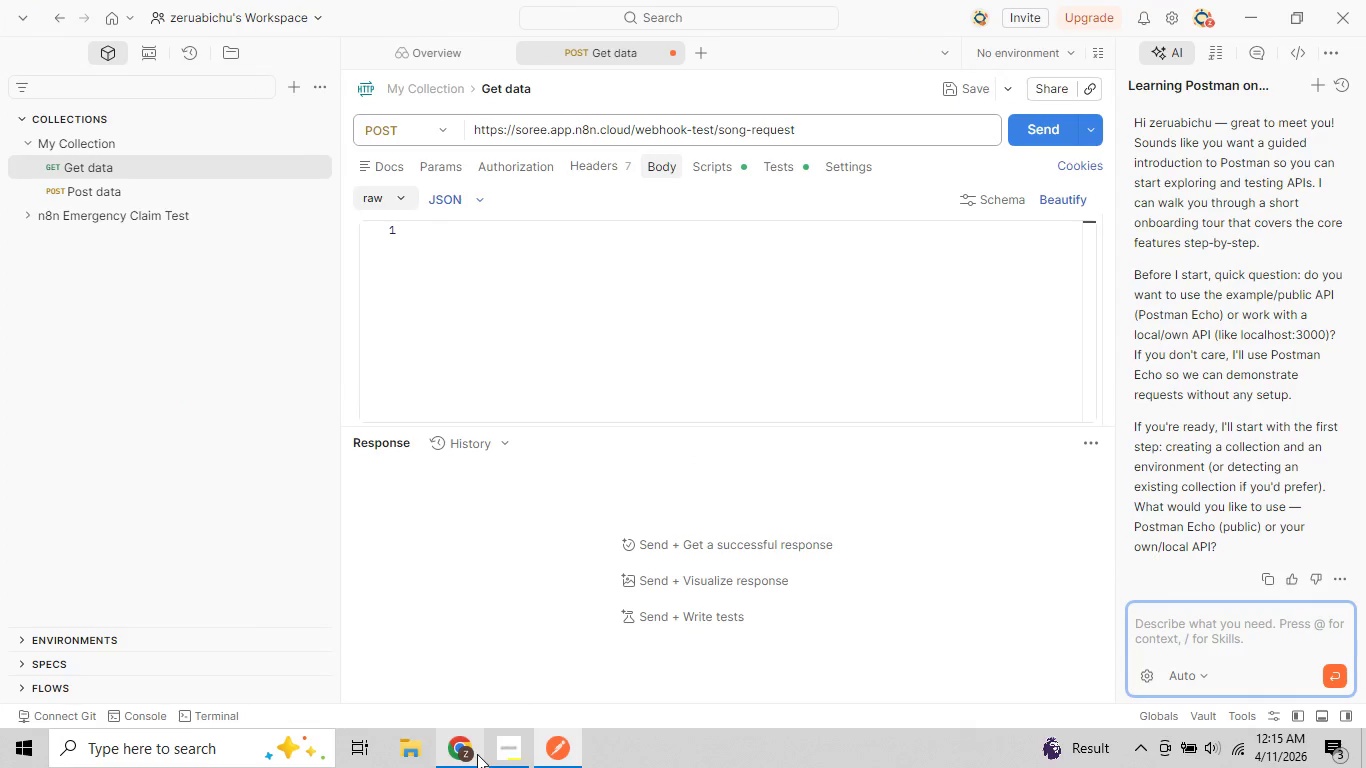 
left_click([476, 754])
 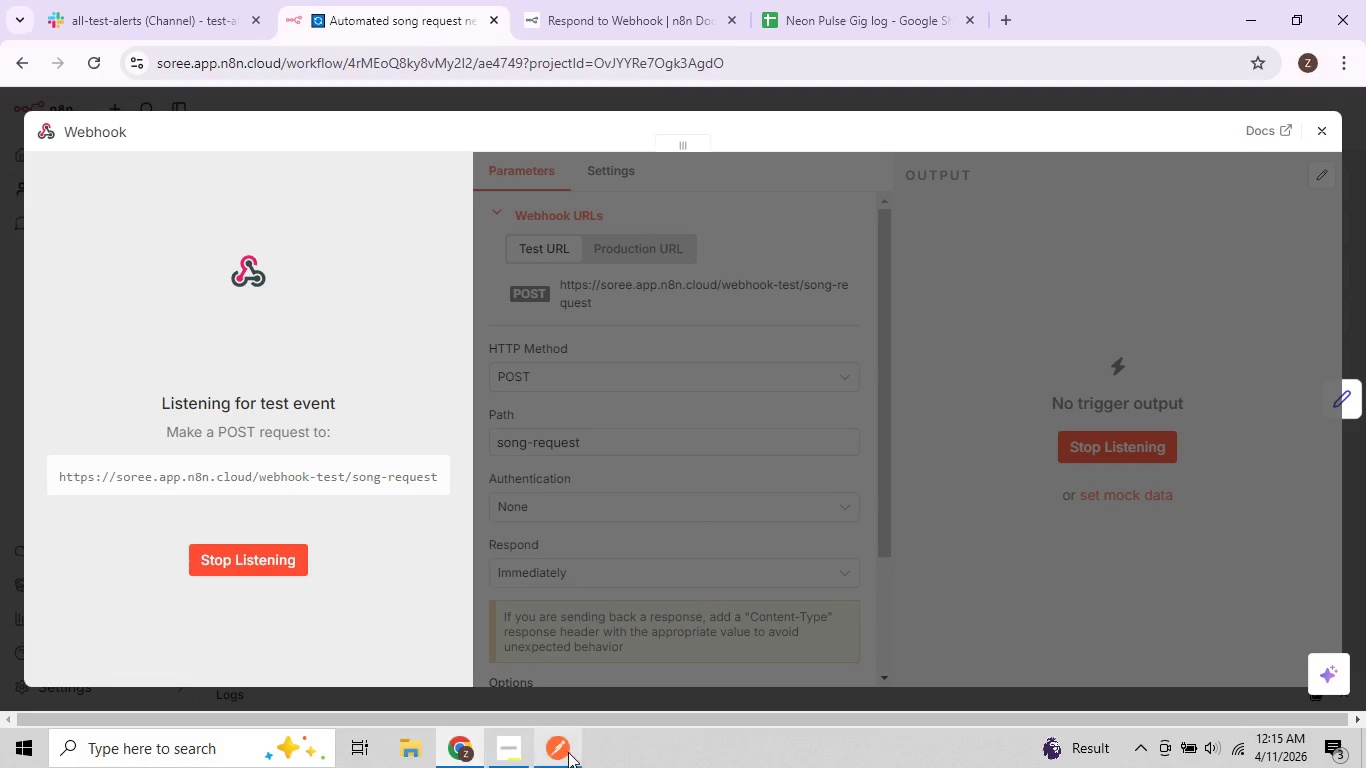 
left_click([568, 756])
 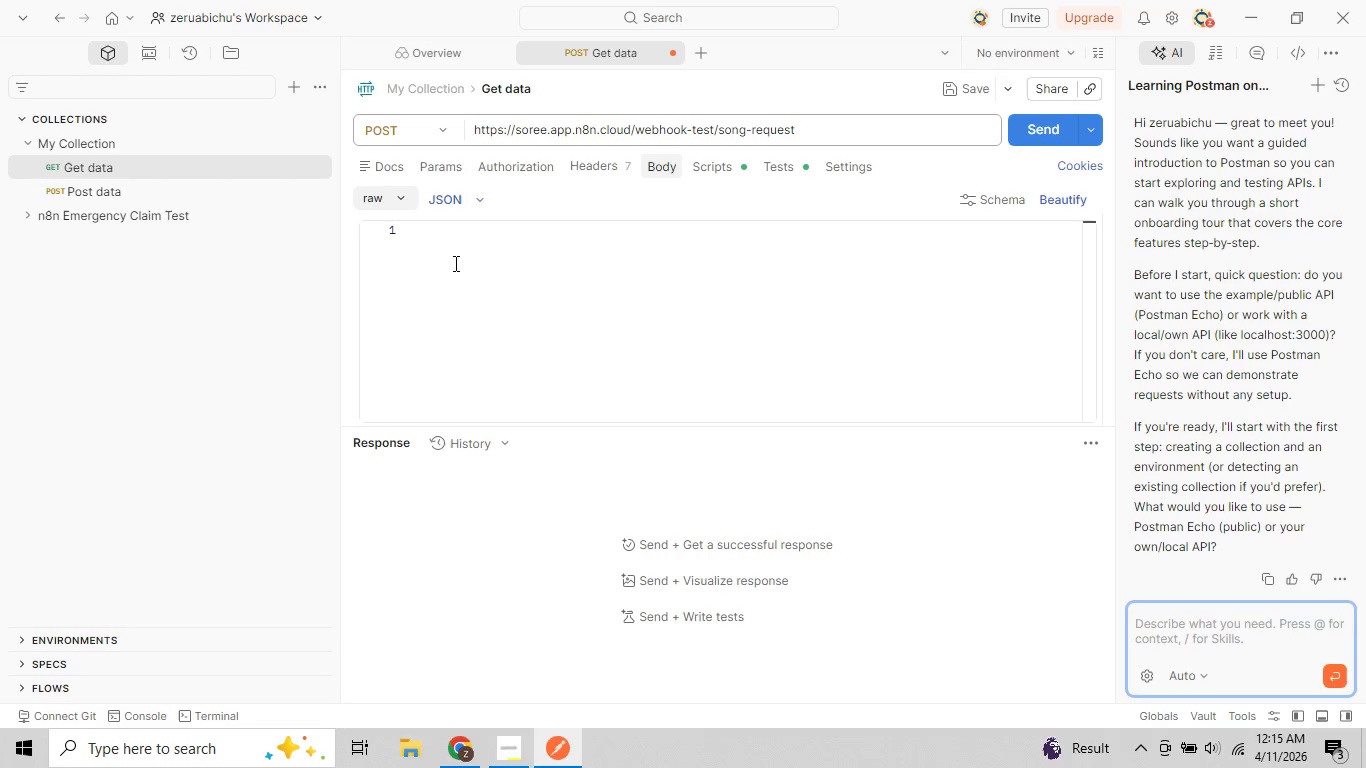 
left_click([453, 252])
 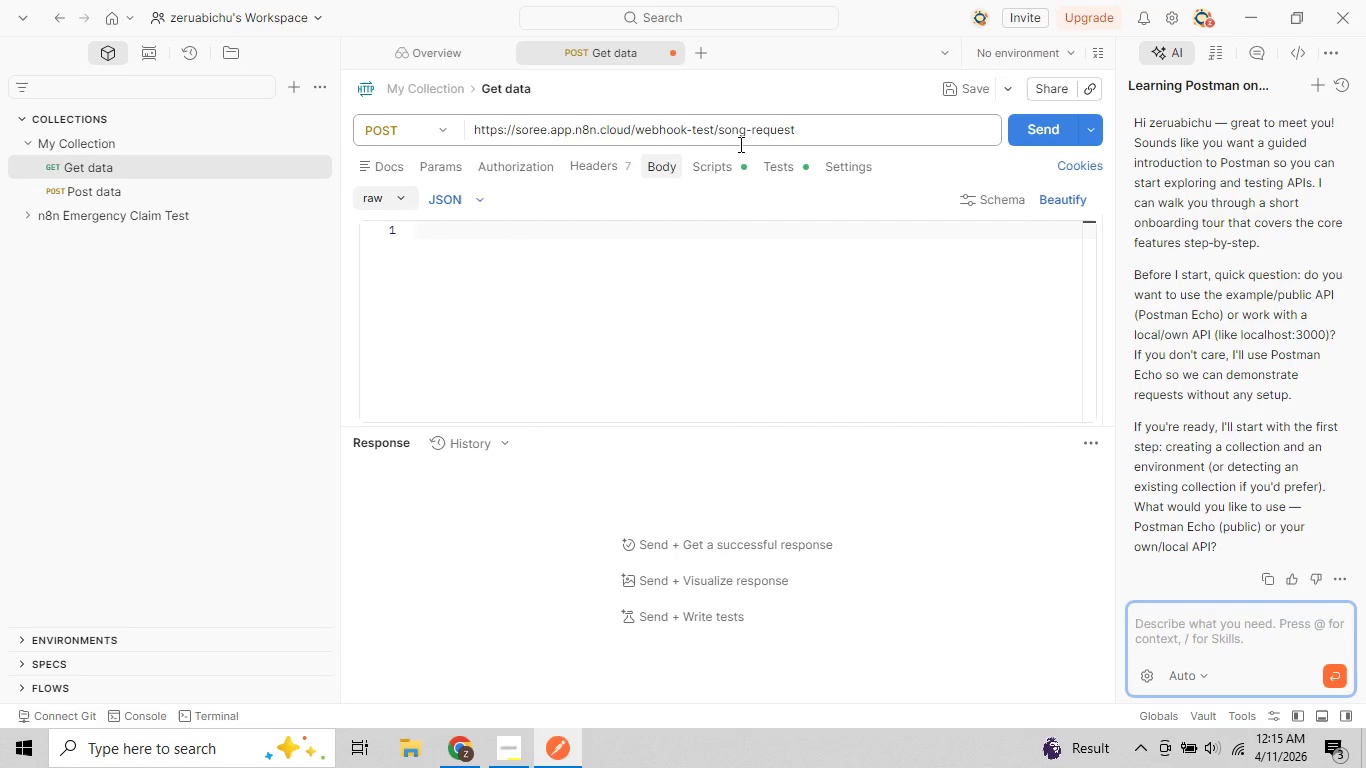 
left_click([739, 140])
 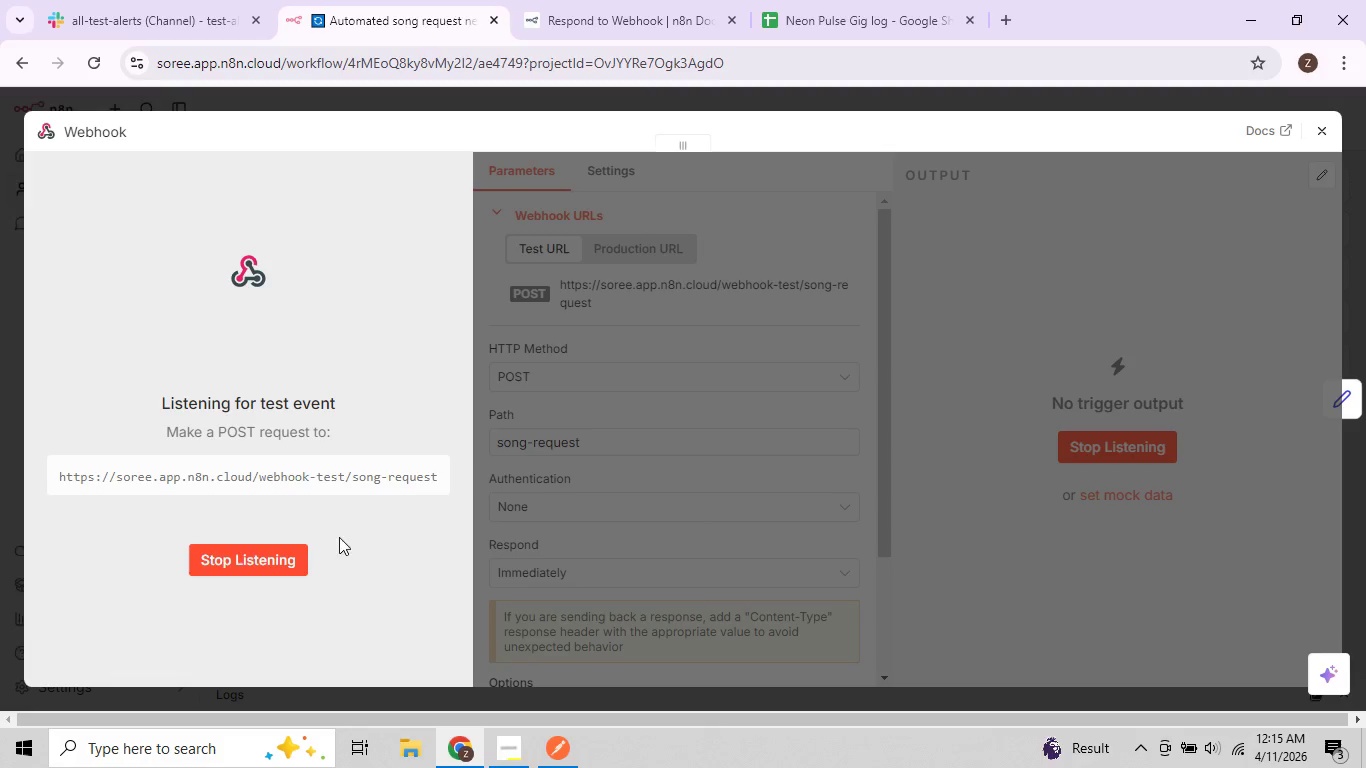 
left_click([255, 568])
 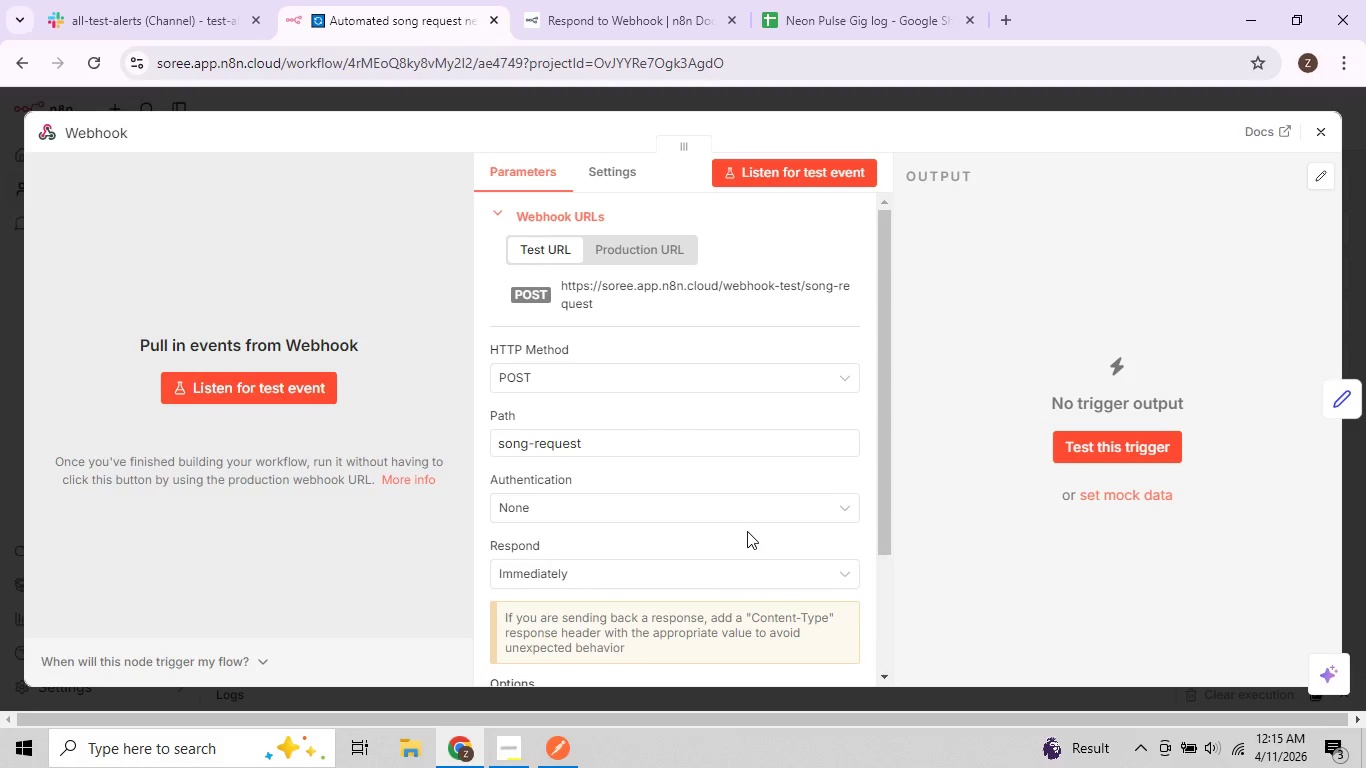 
wait(5.71)
 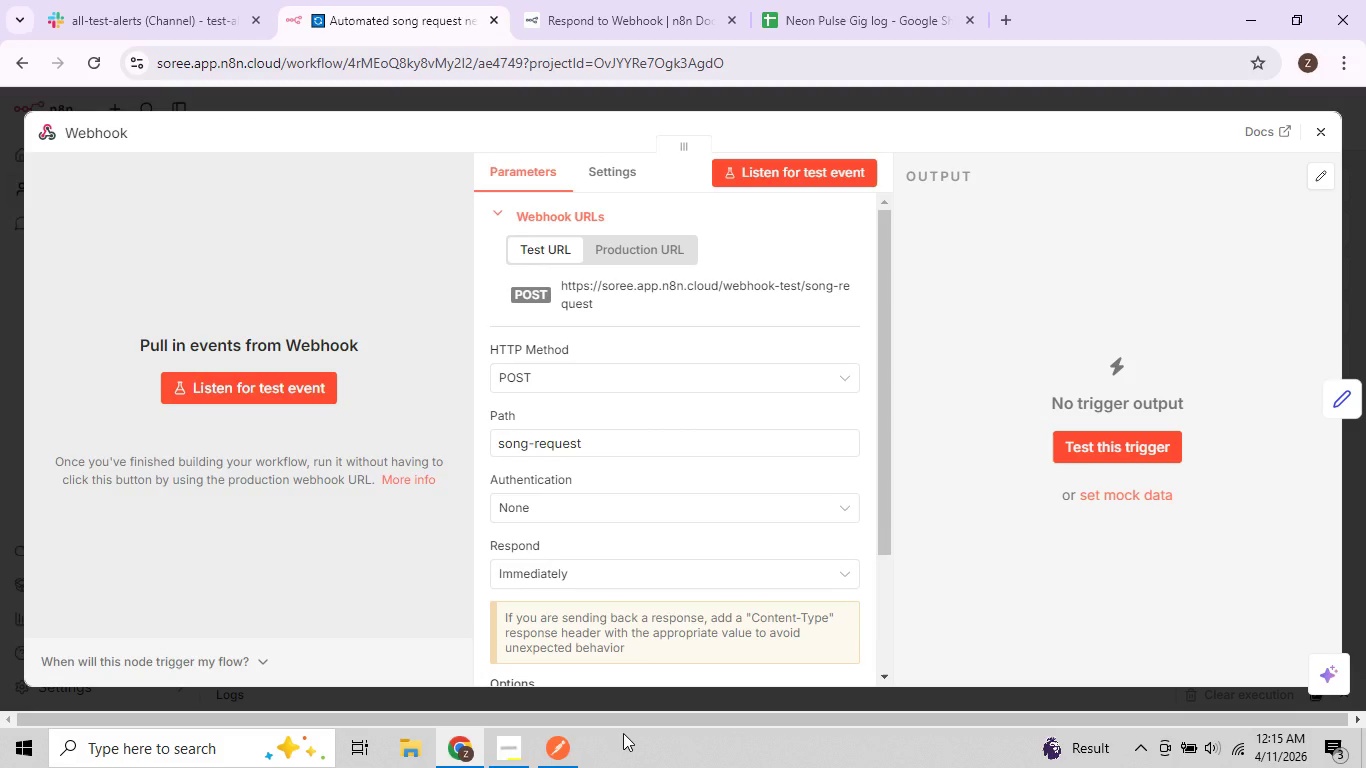 
mouse_move([773, 518])
 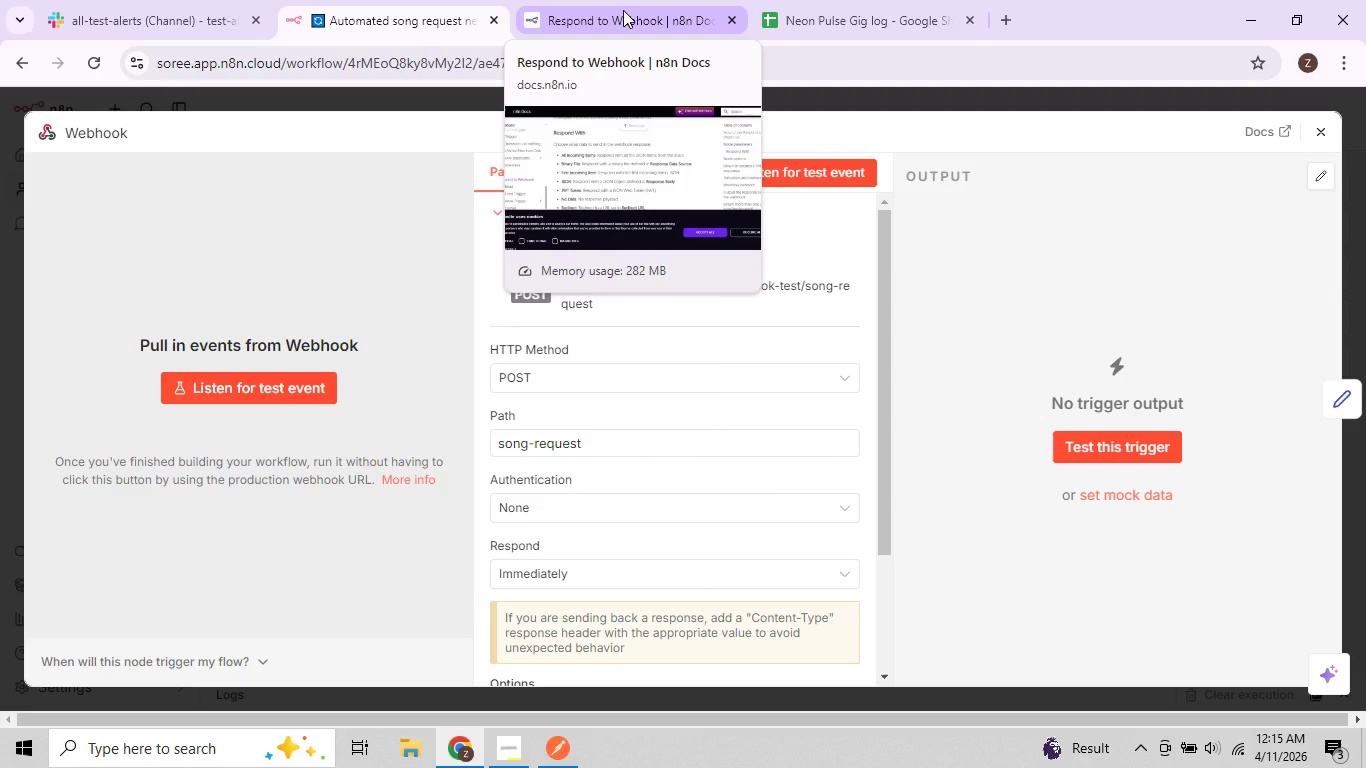 
wait(6.86)
 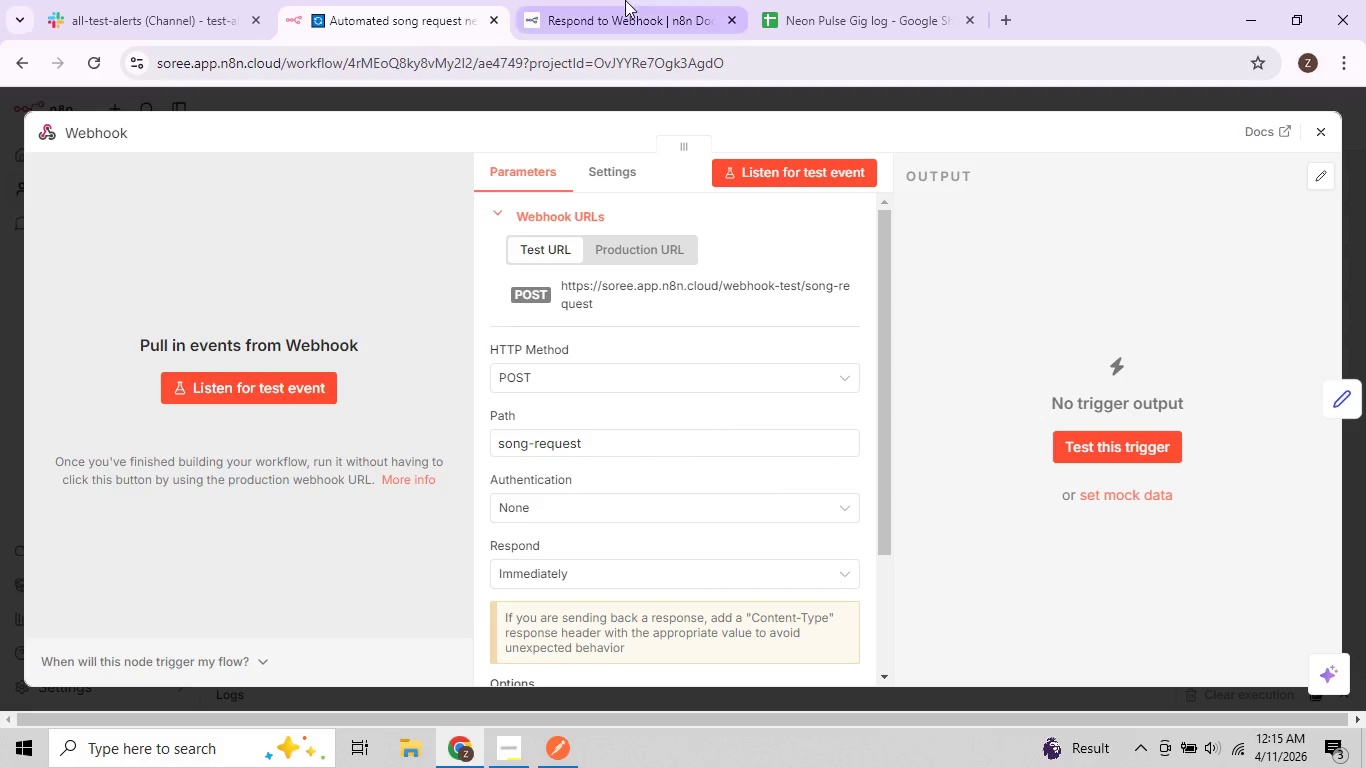 
left_click([622, 11])
 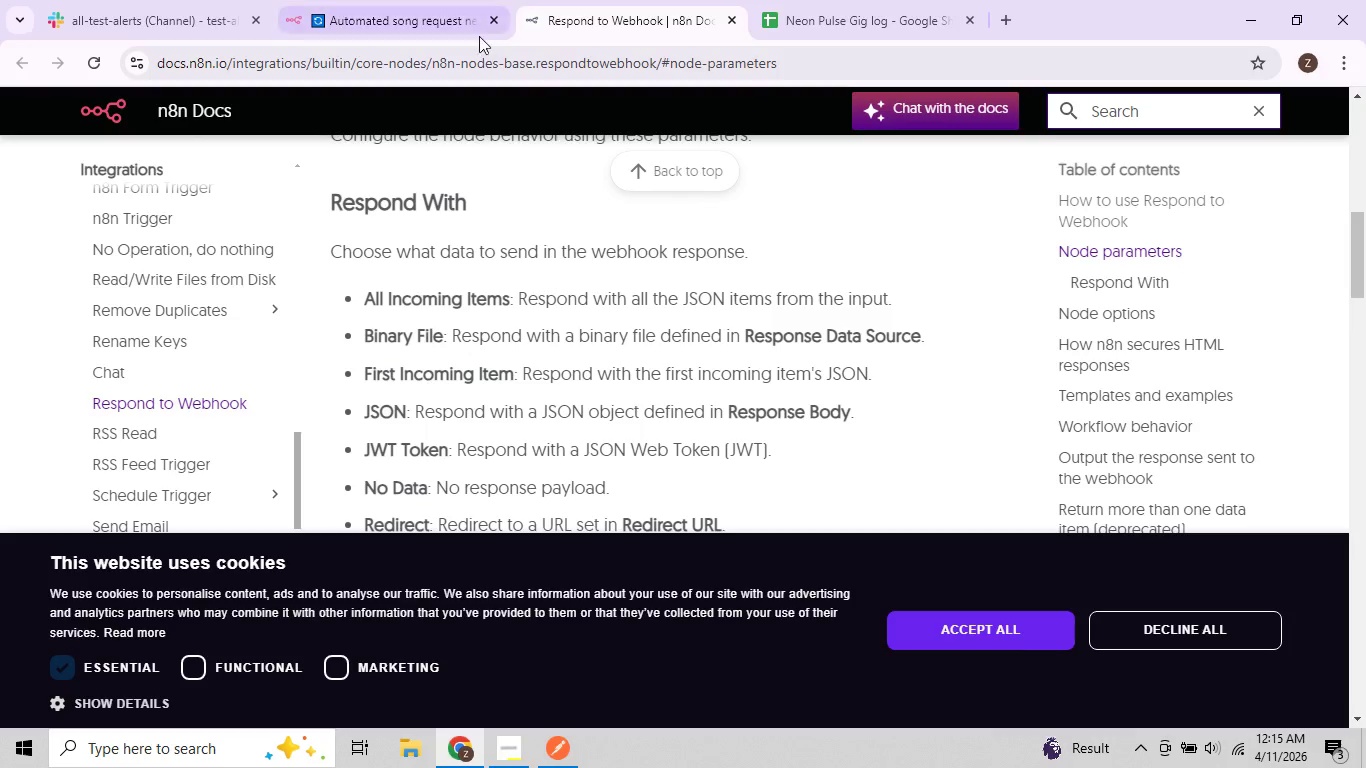 
left_click([419, 14])
 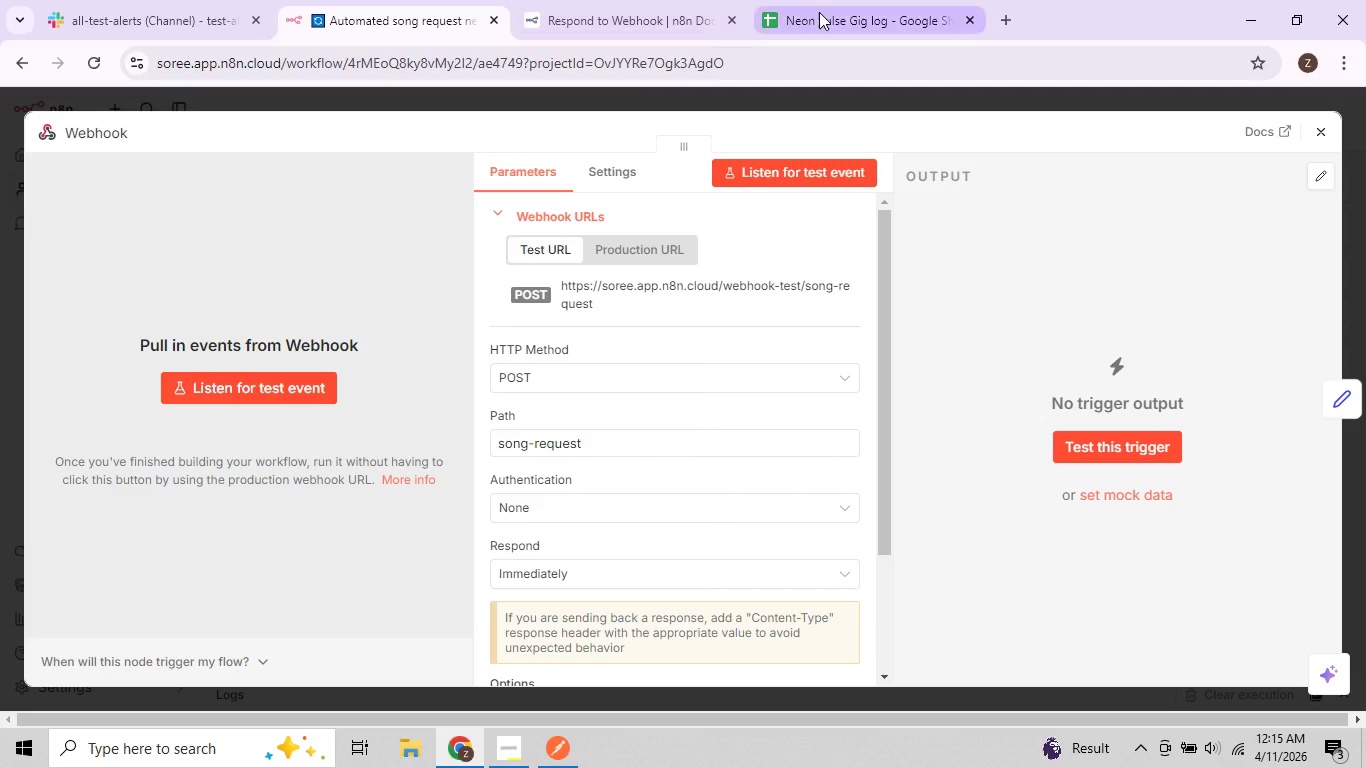 
left_click([819, 12])
 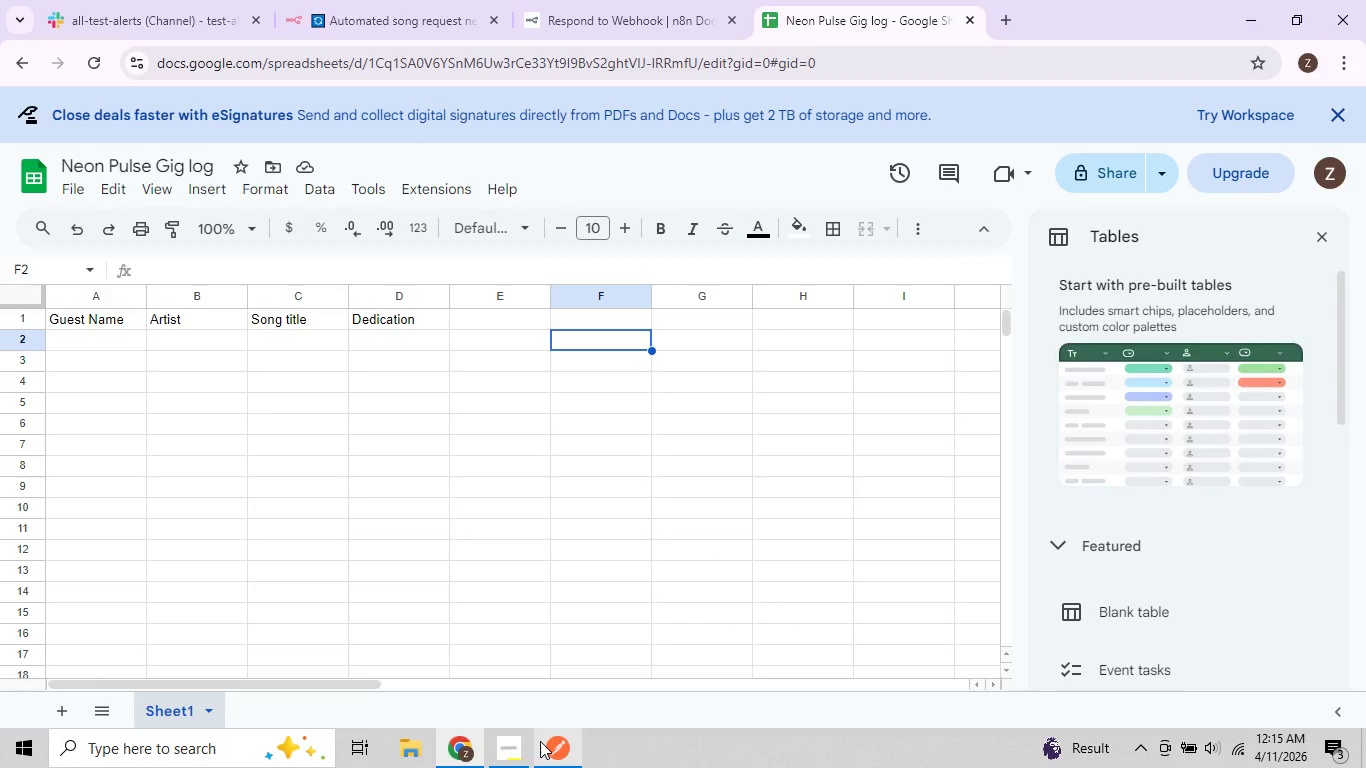 
left_click([559, 744])
 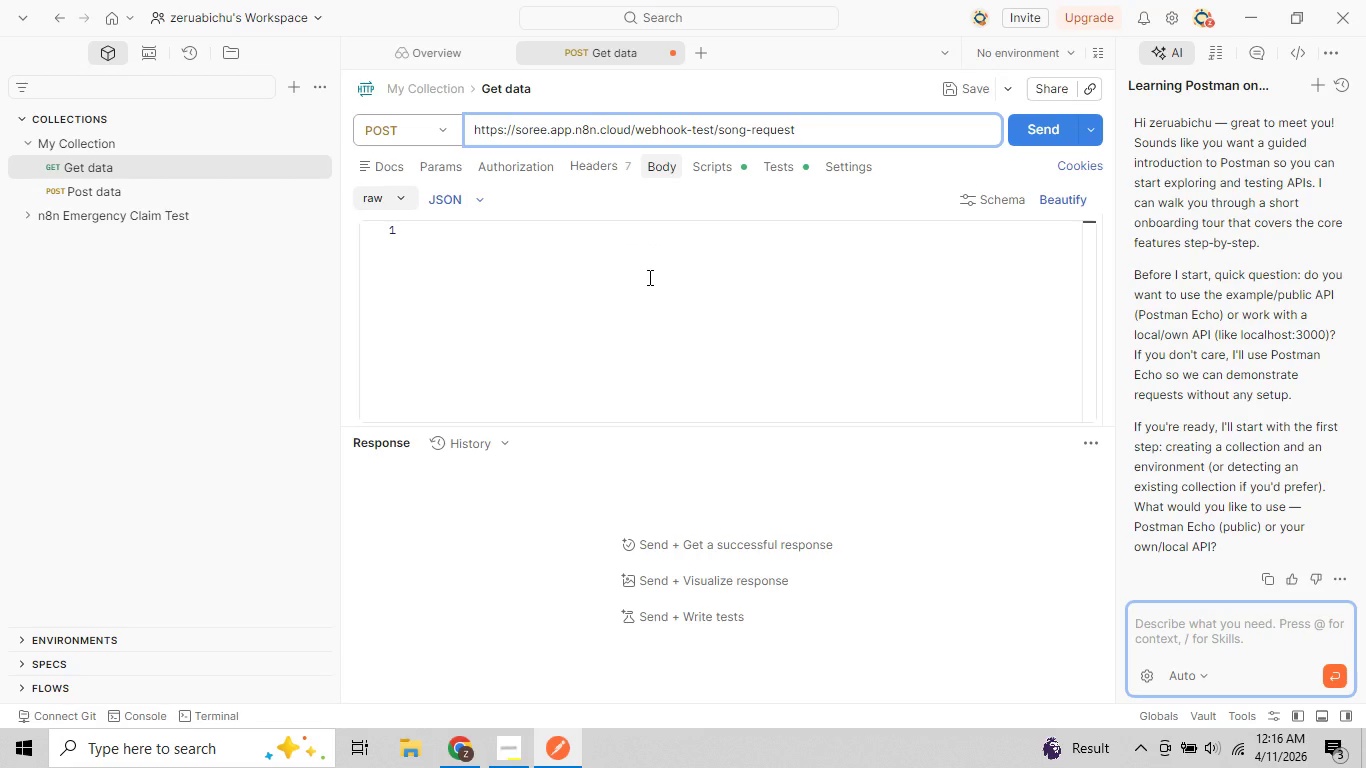 
wait(5.66)
 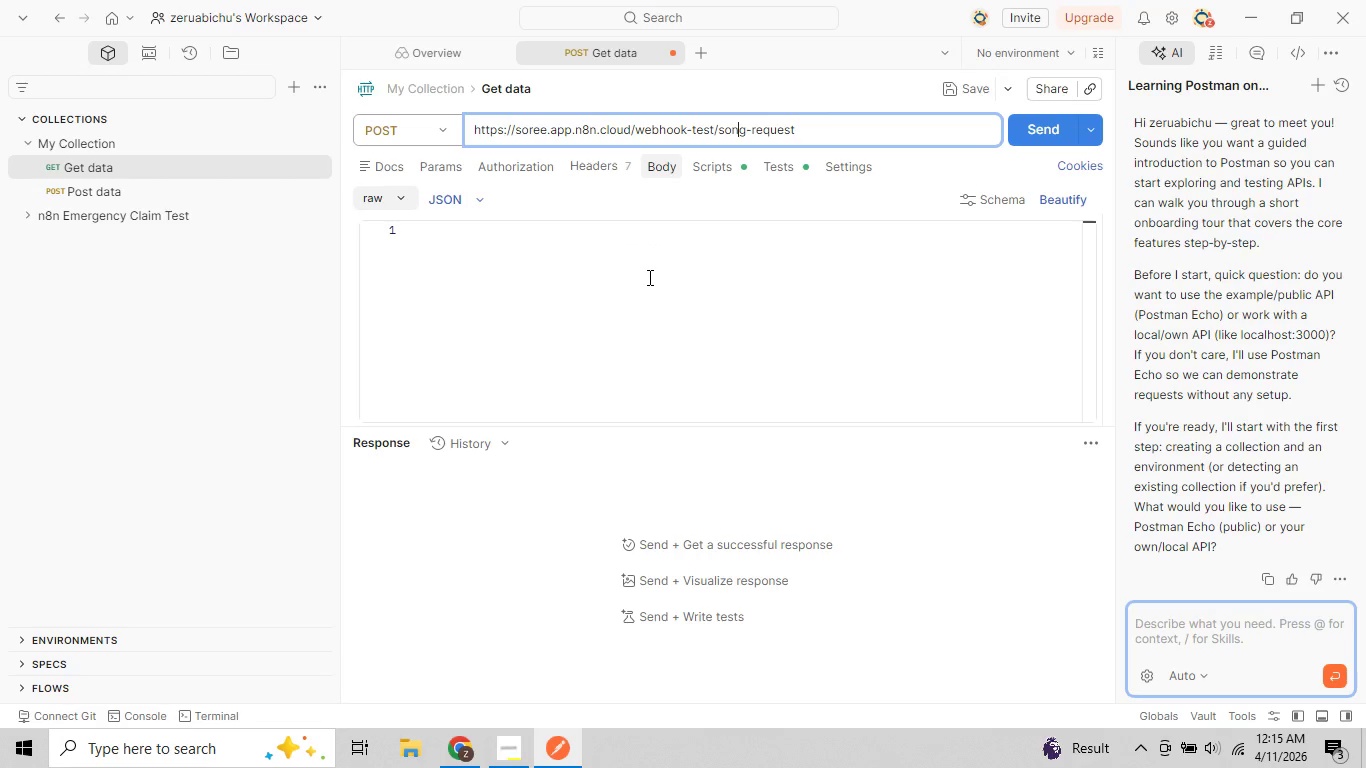 
left_click([533, 250])
 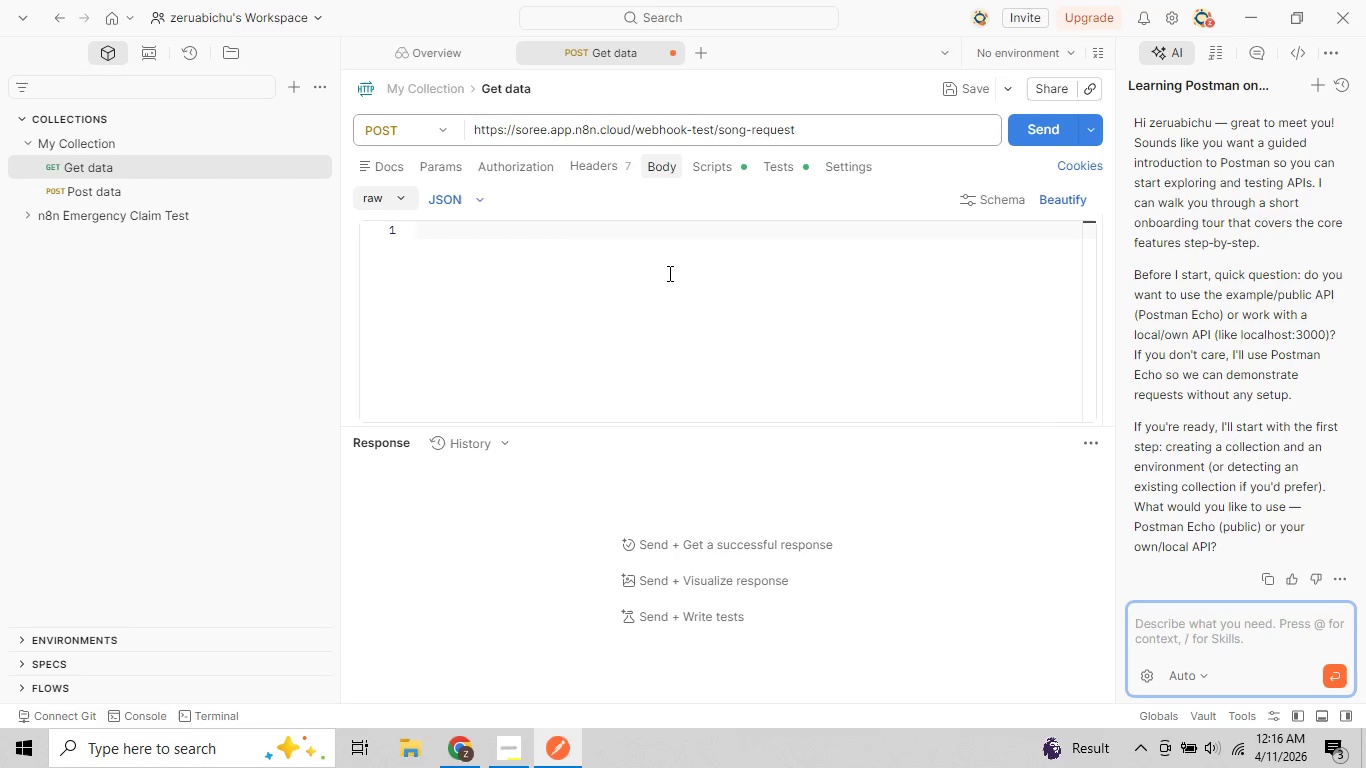 
hold_key(key=ShiftRight, duration=1.5)
 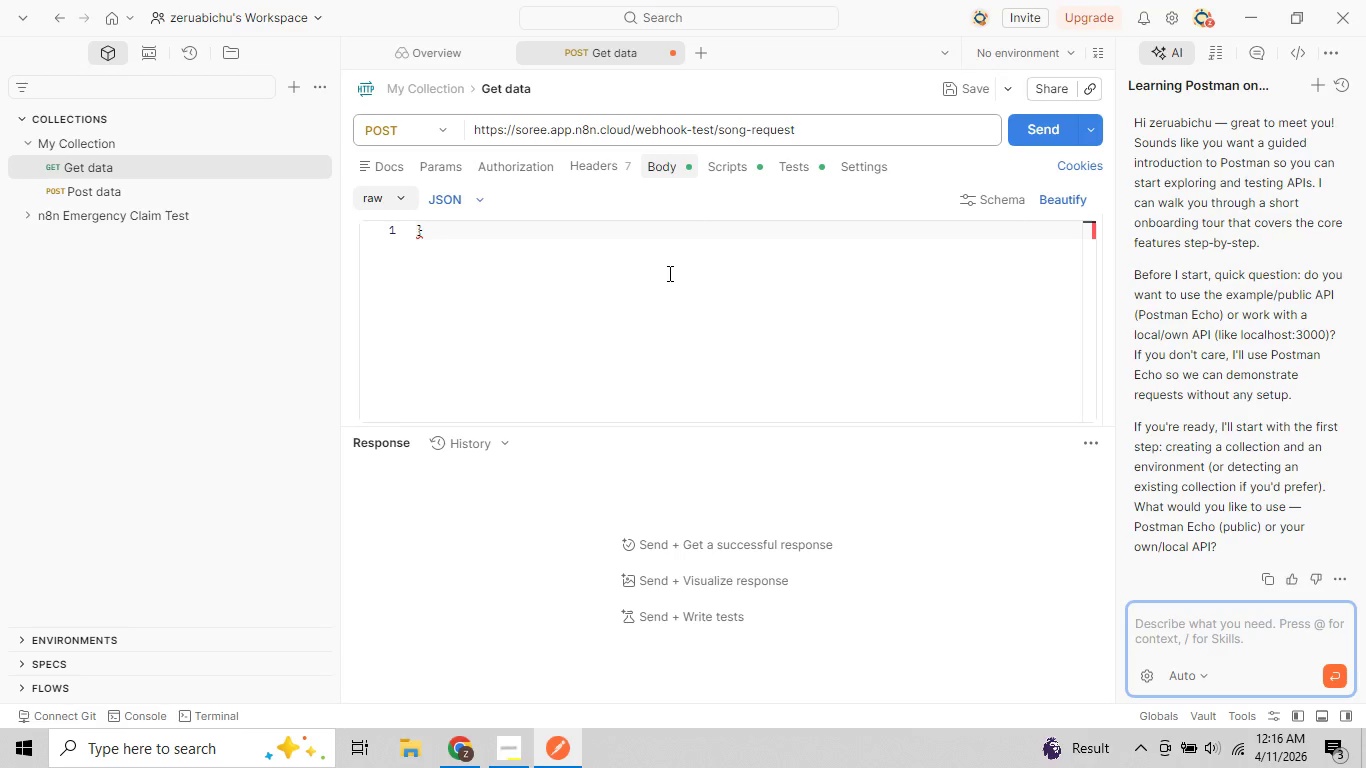 
key(Shift+BracketRight)
 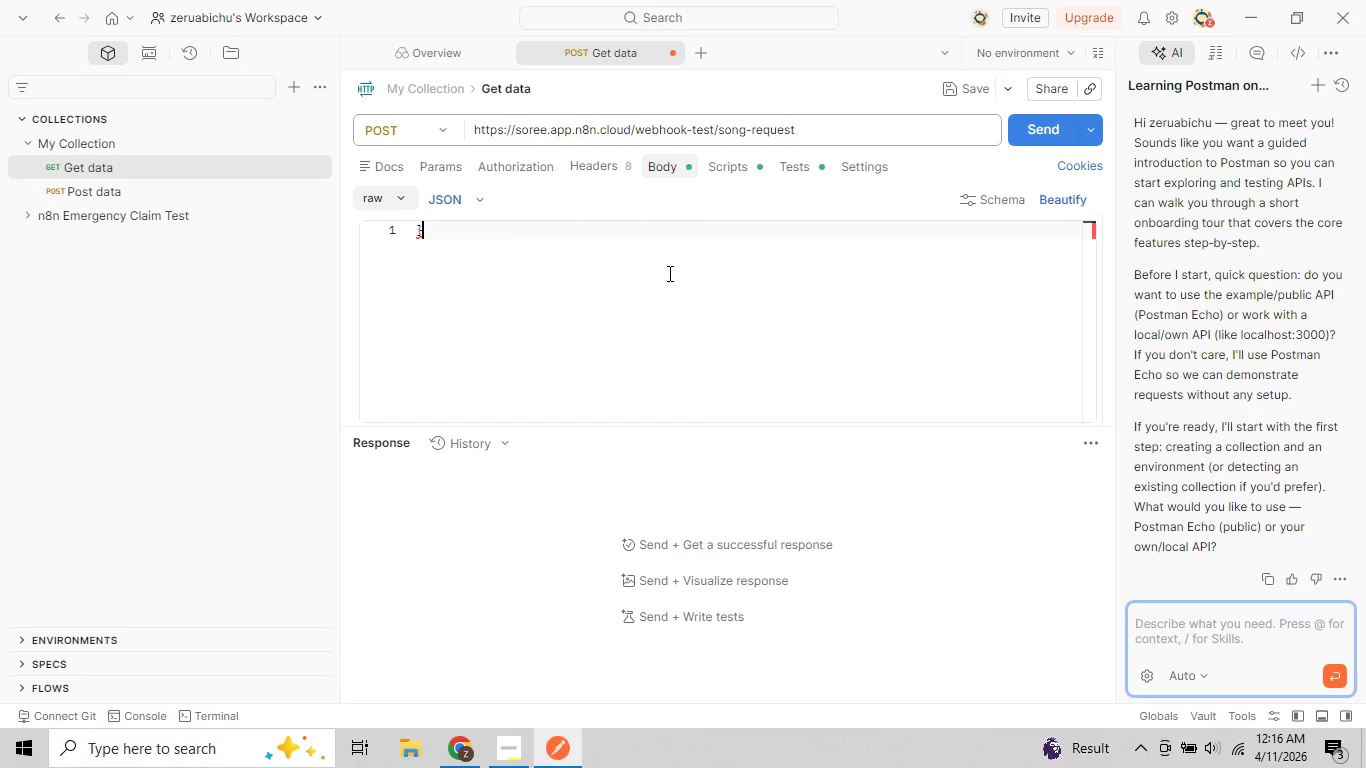 
key(Backspace)
 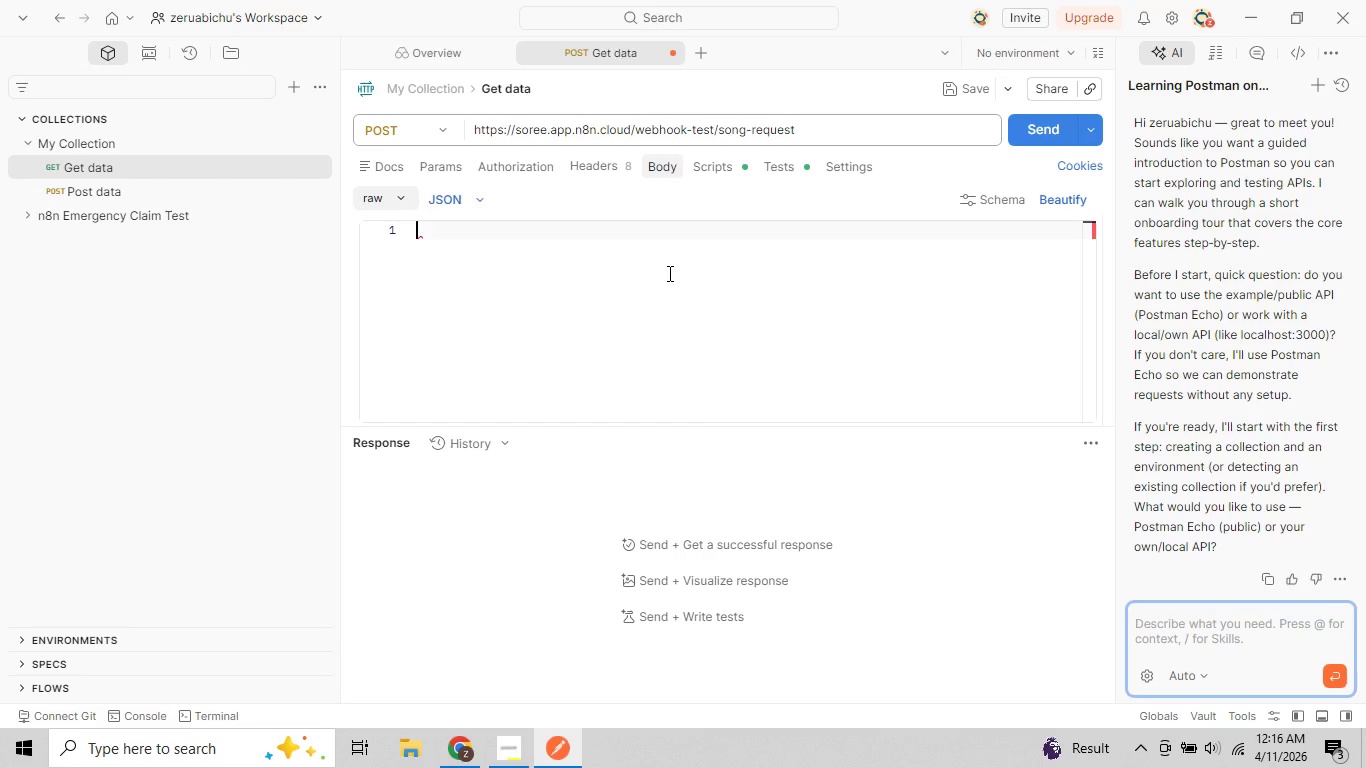 
key(Shift+BracketLeft)
 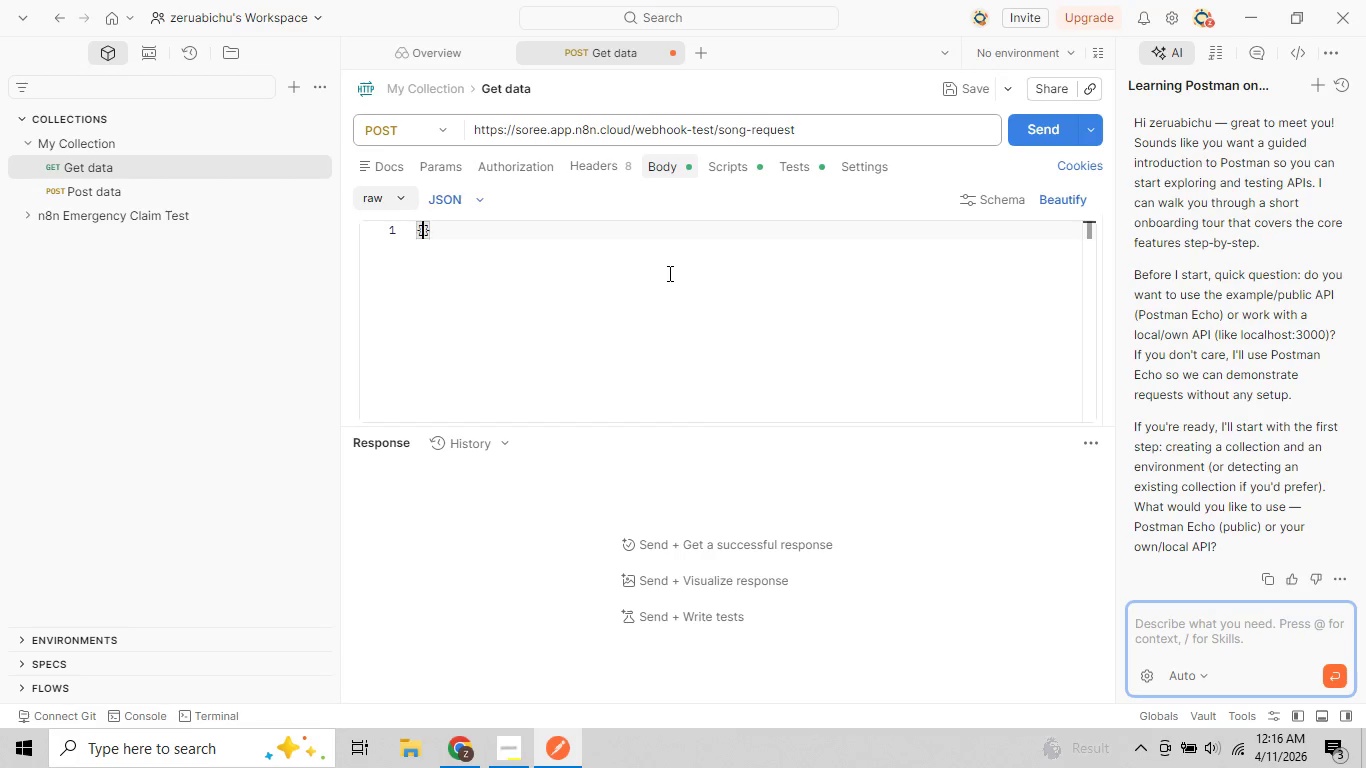 
key(Shift+BracketRight)
 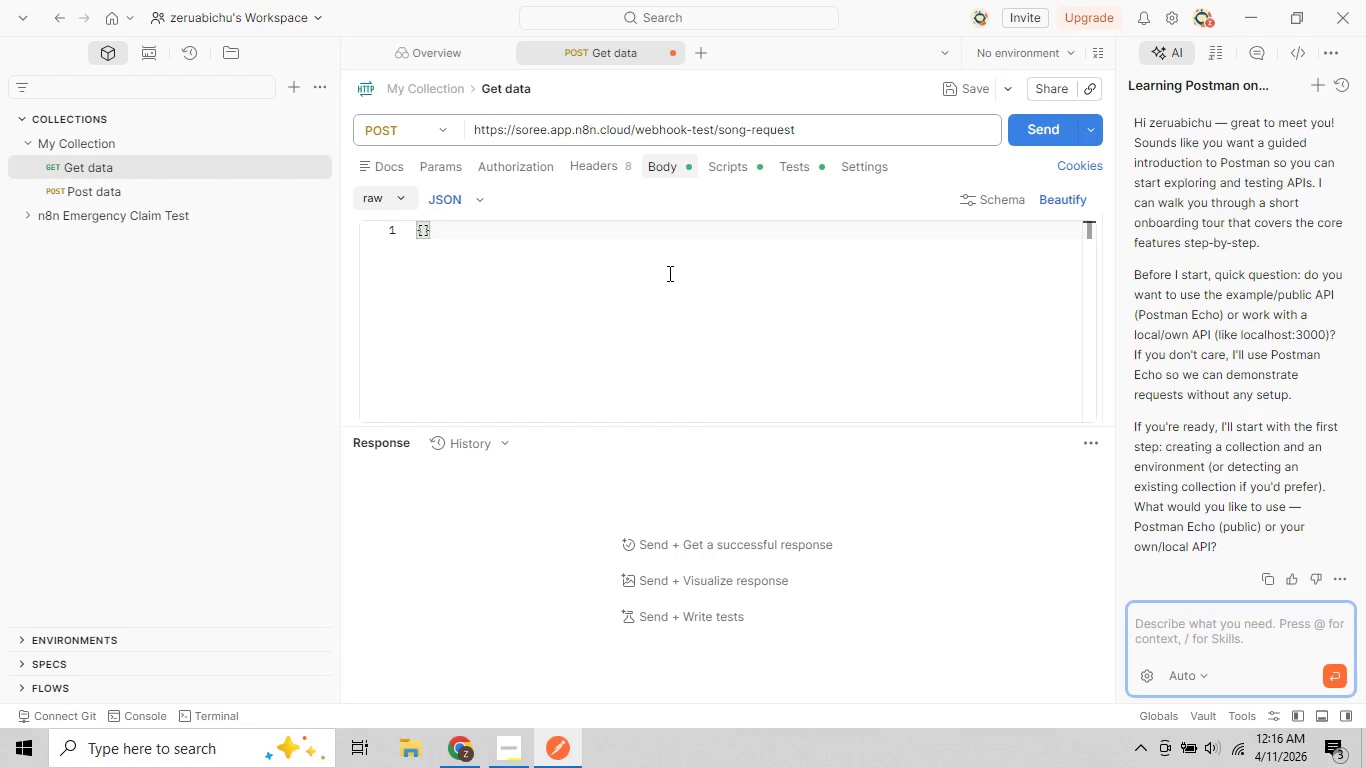 
key(ArrowLeft)
 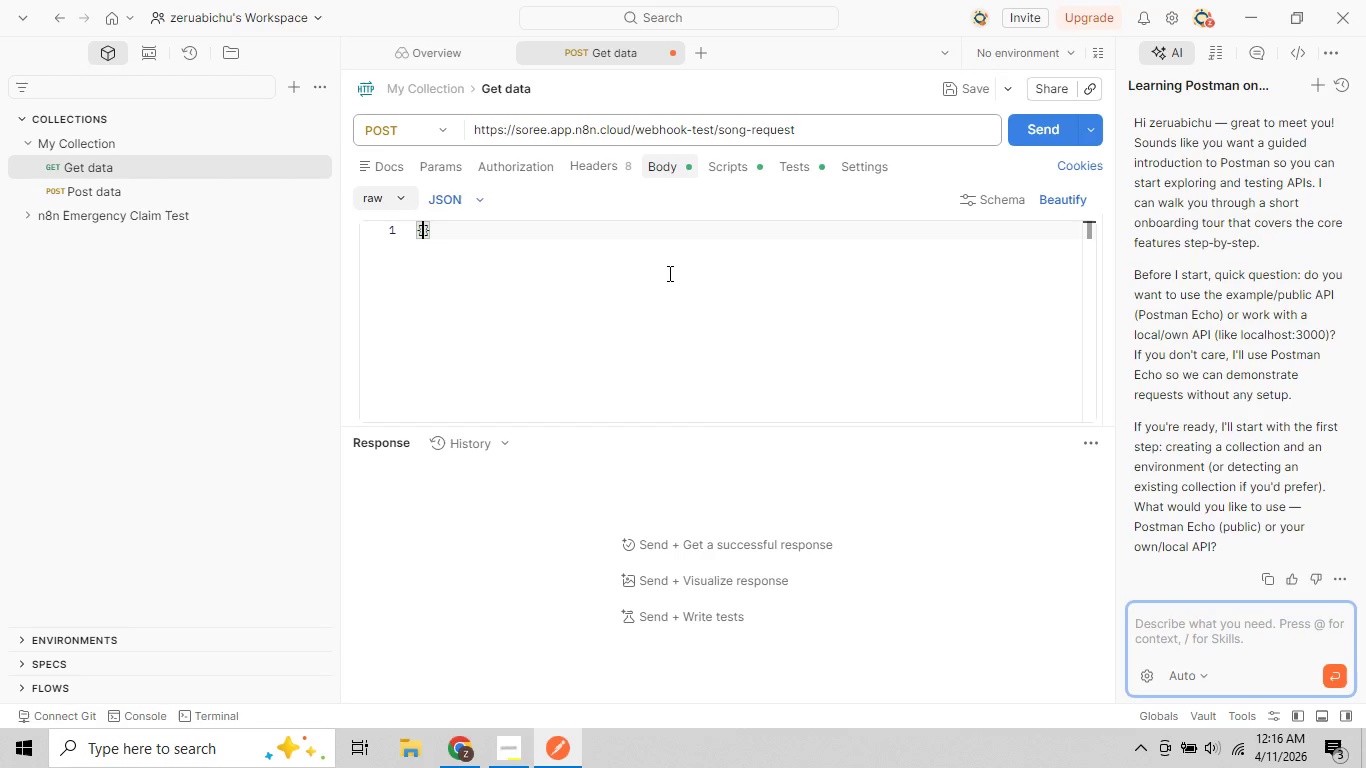 
type(guest_name)
 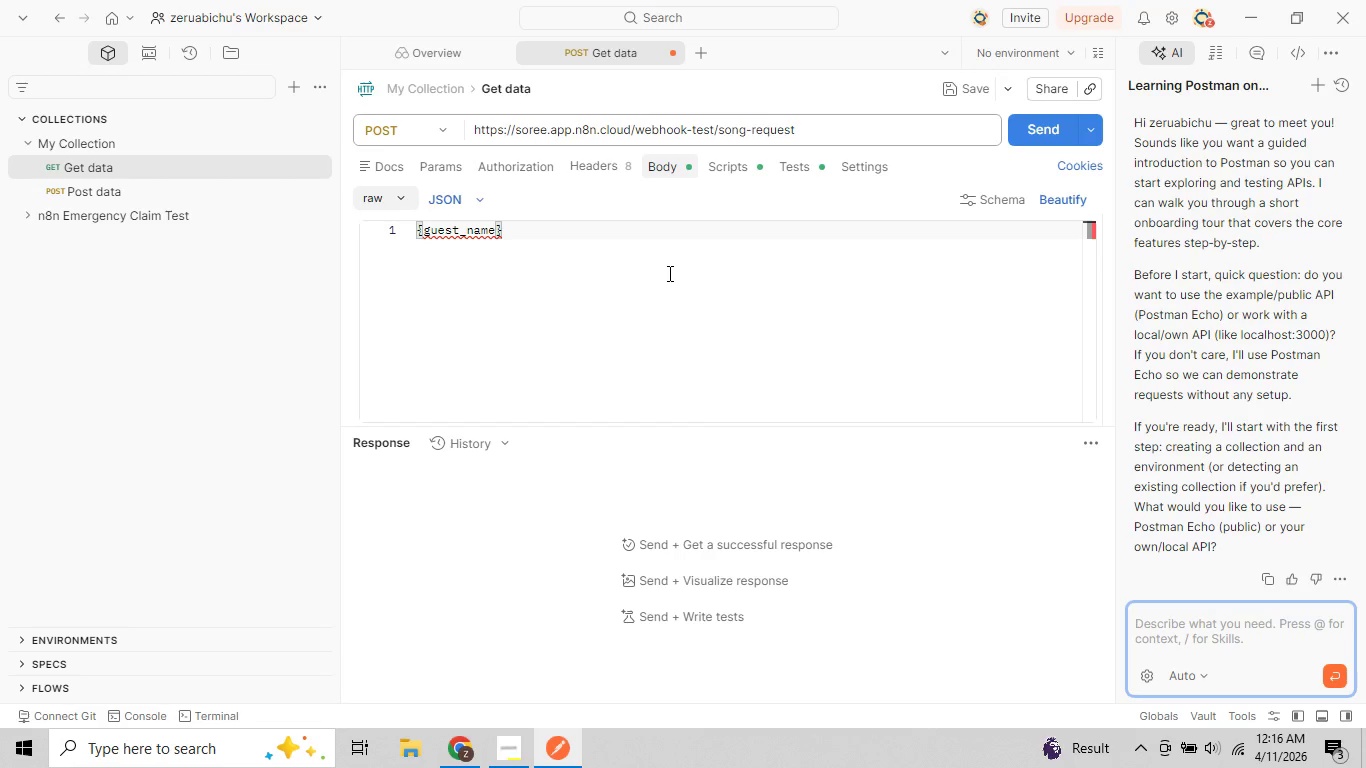 
wait(5.47)
 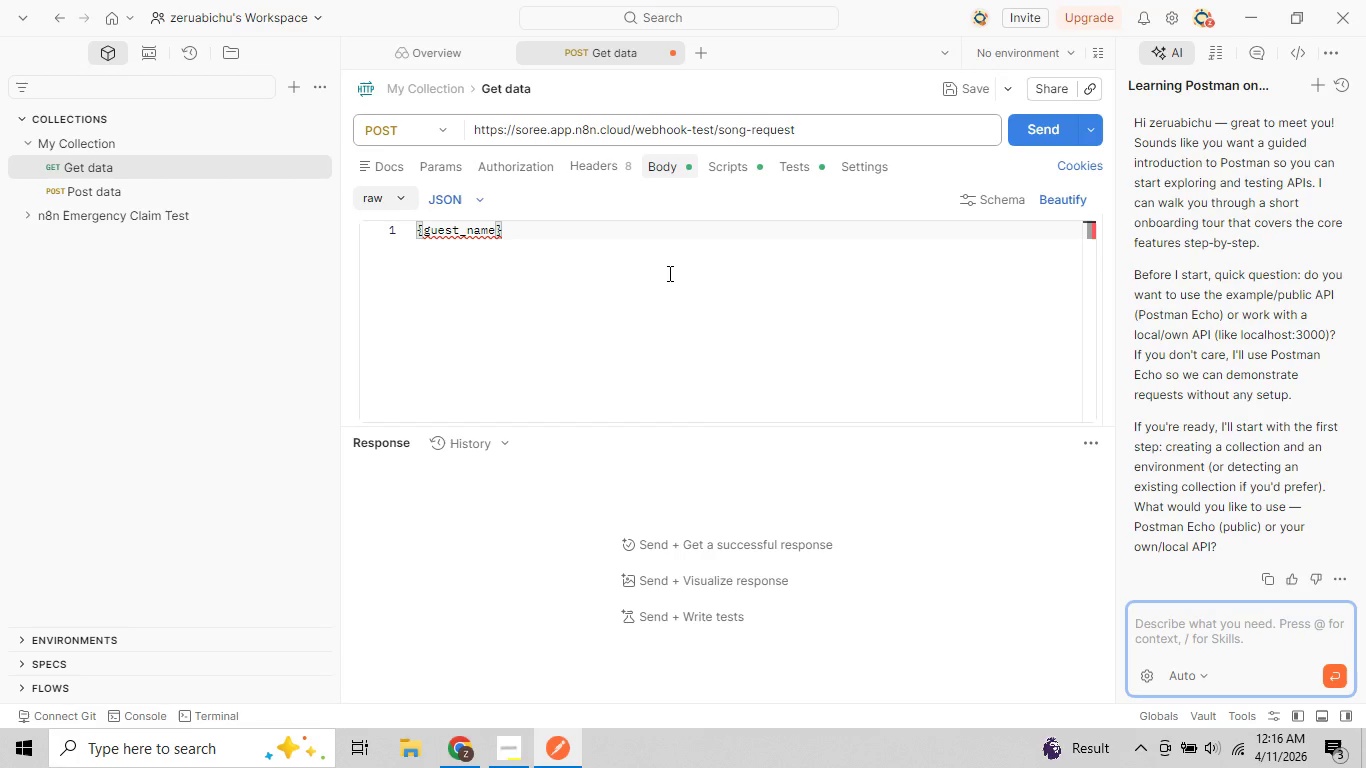 
left_click([425, 235])
 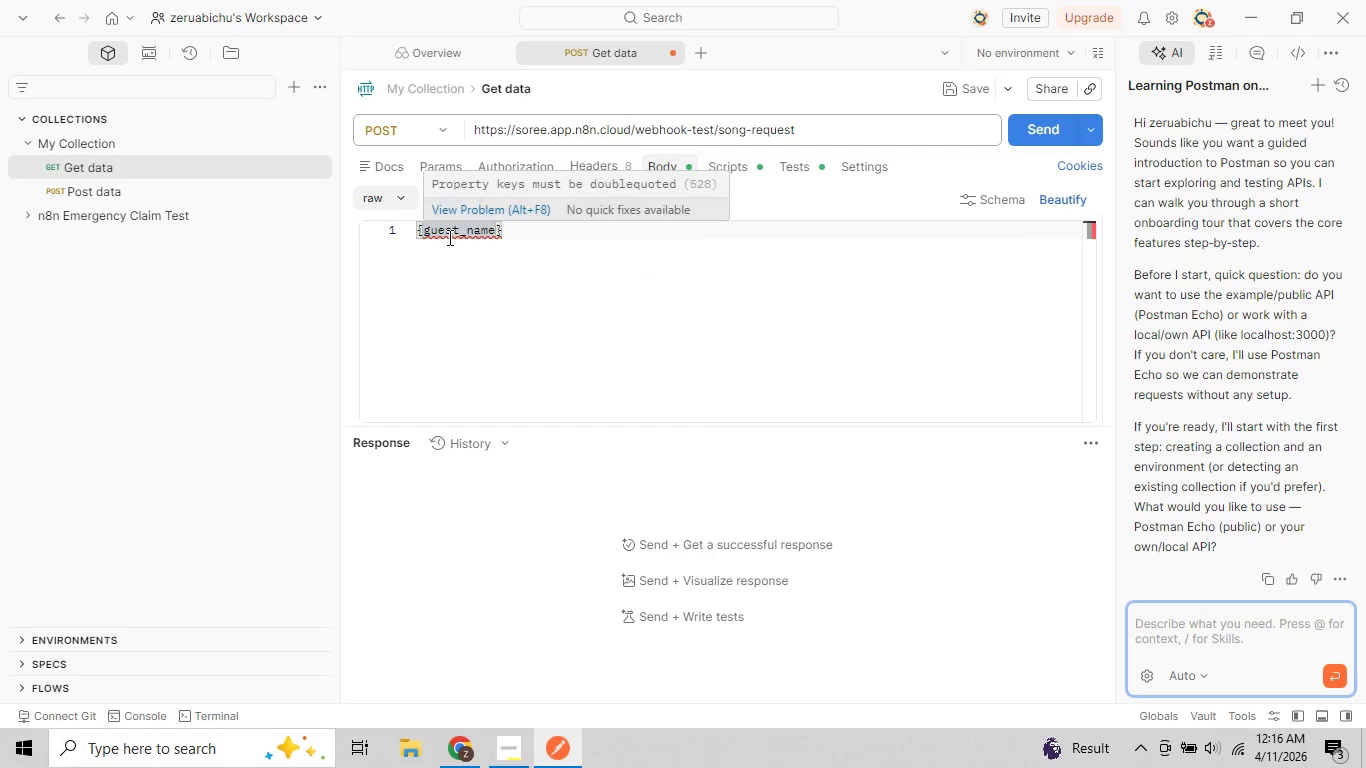 
key(Shift+ShiftRight)
 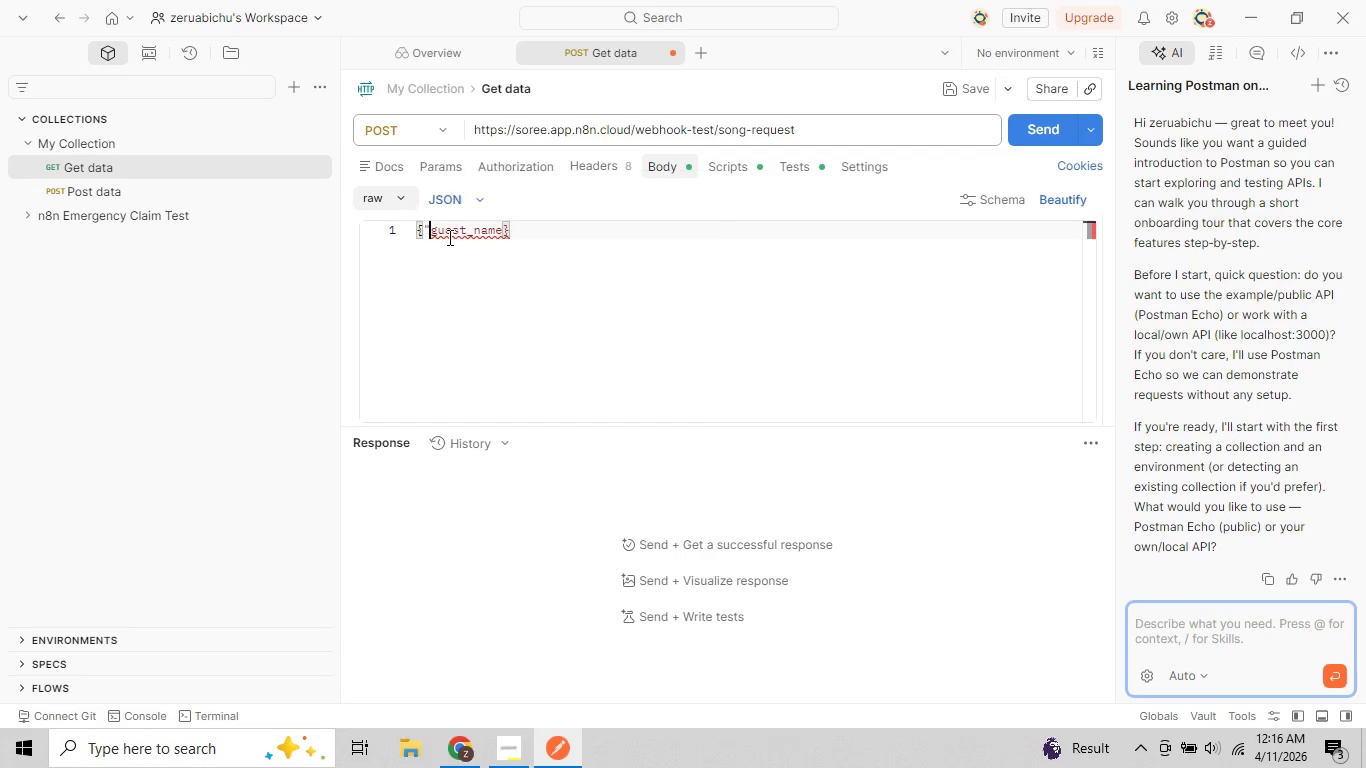 
key(Shift+Quote)
 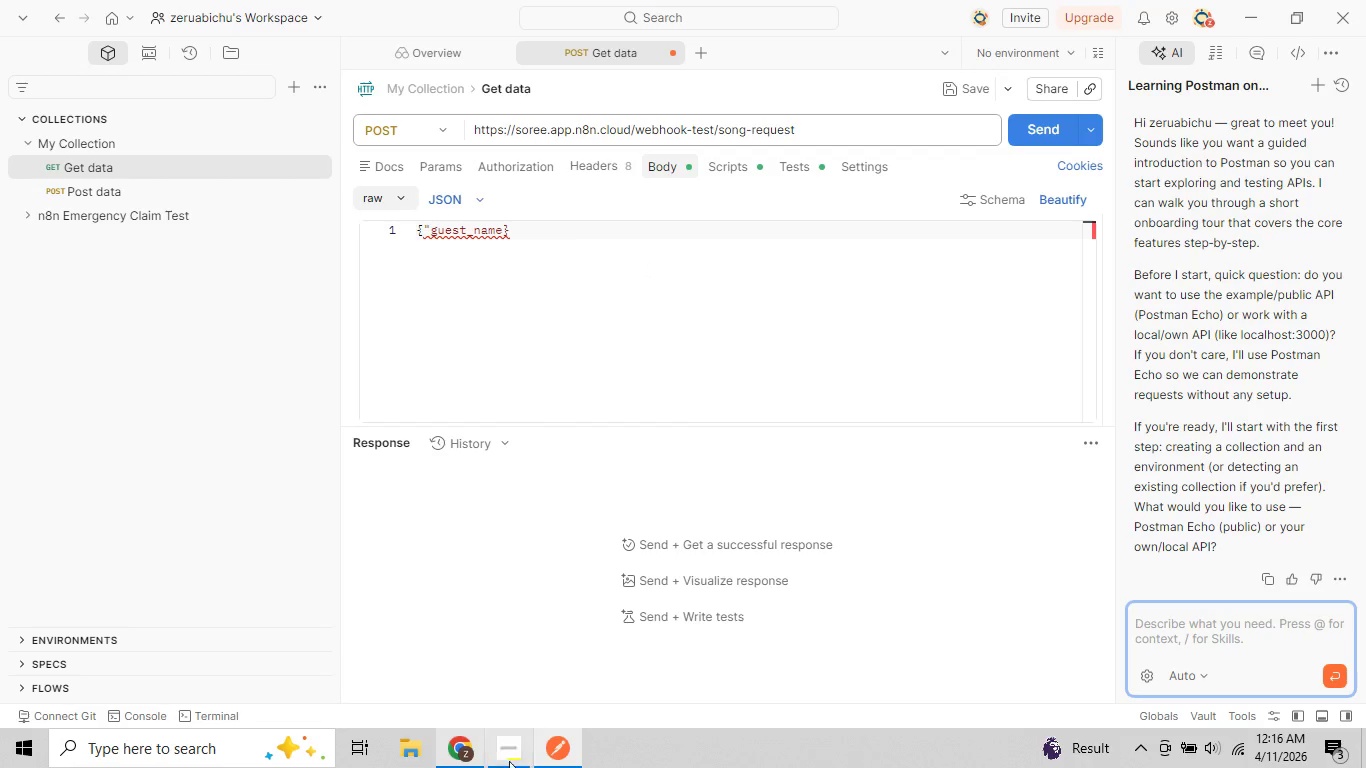 
left_click([512, 759])